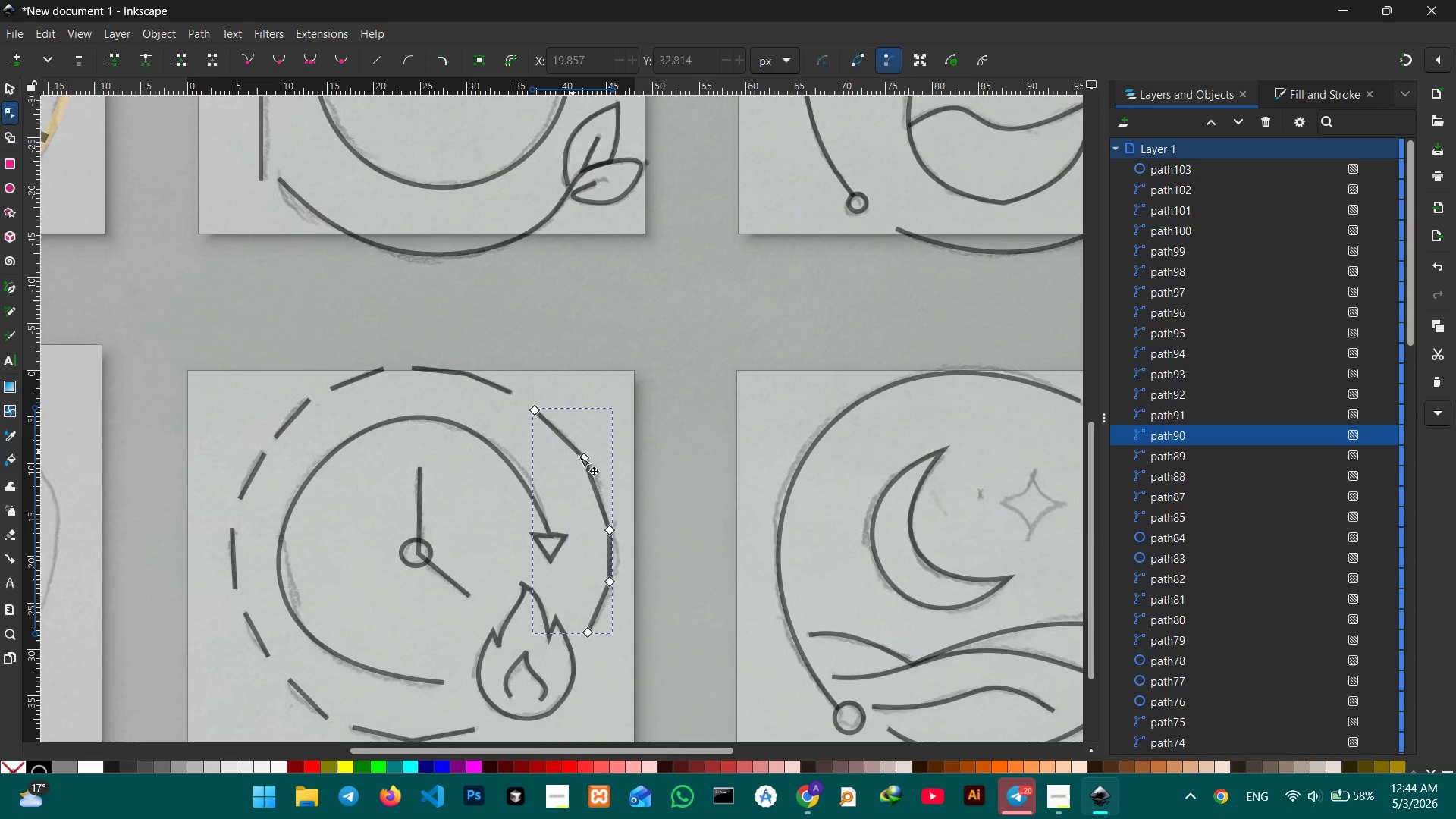 
left_click([588, 461])
 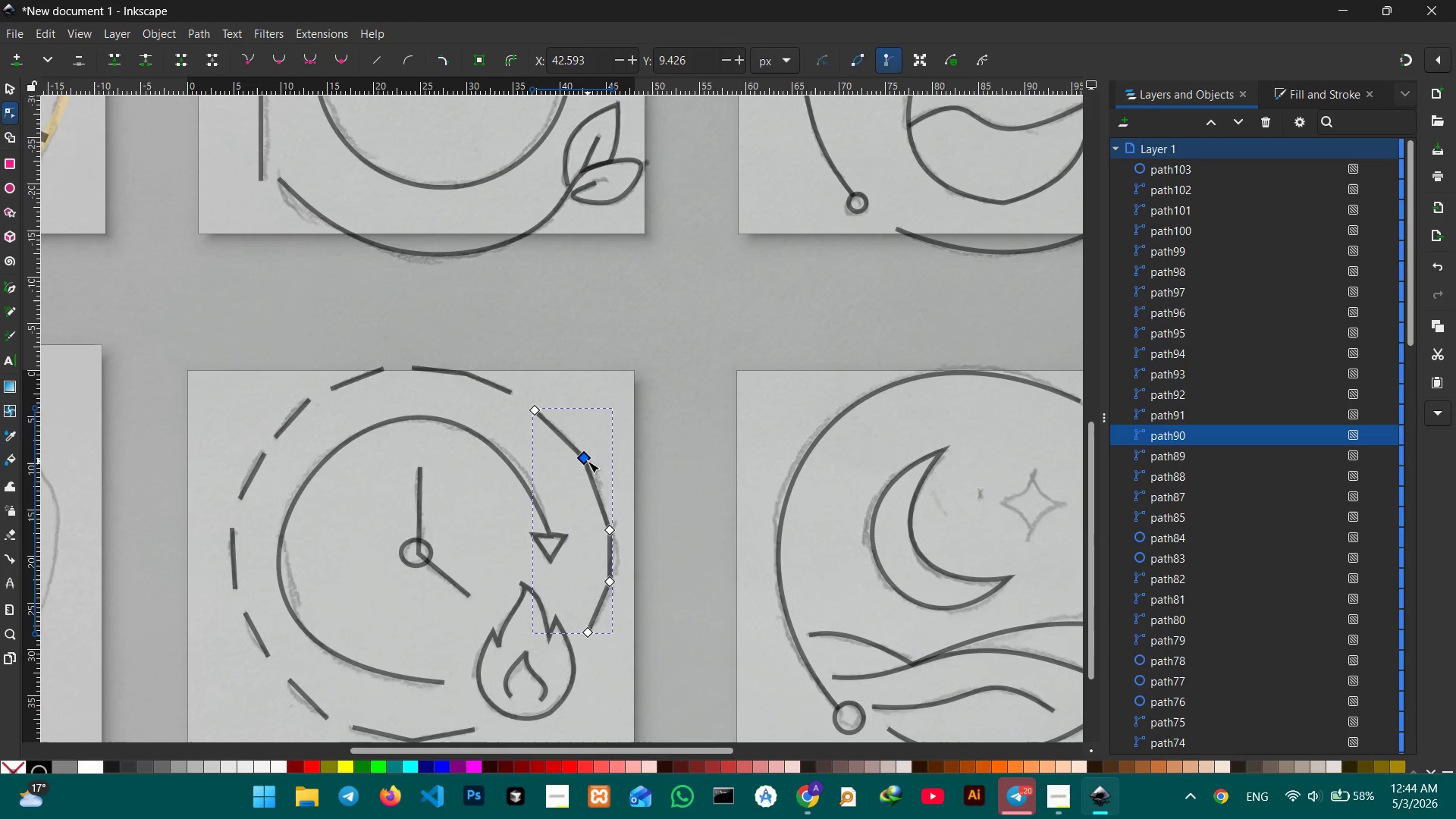 
key(Backspace)
 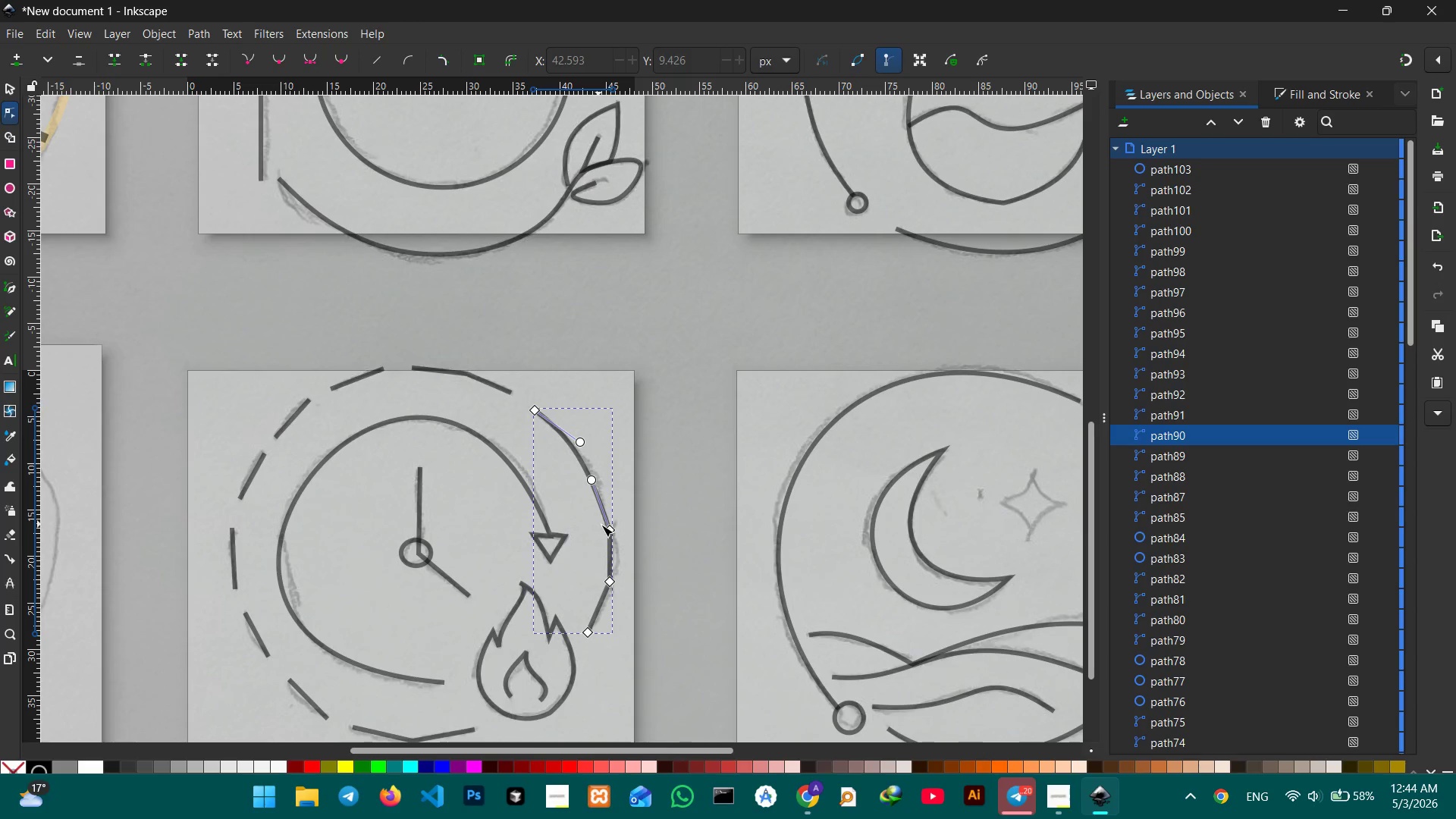 
left_click([607, 528])
 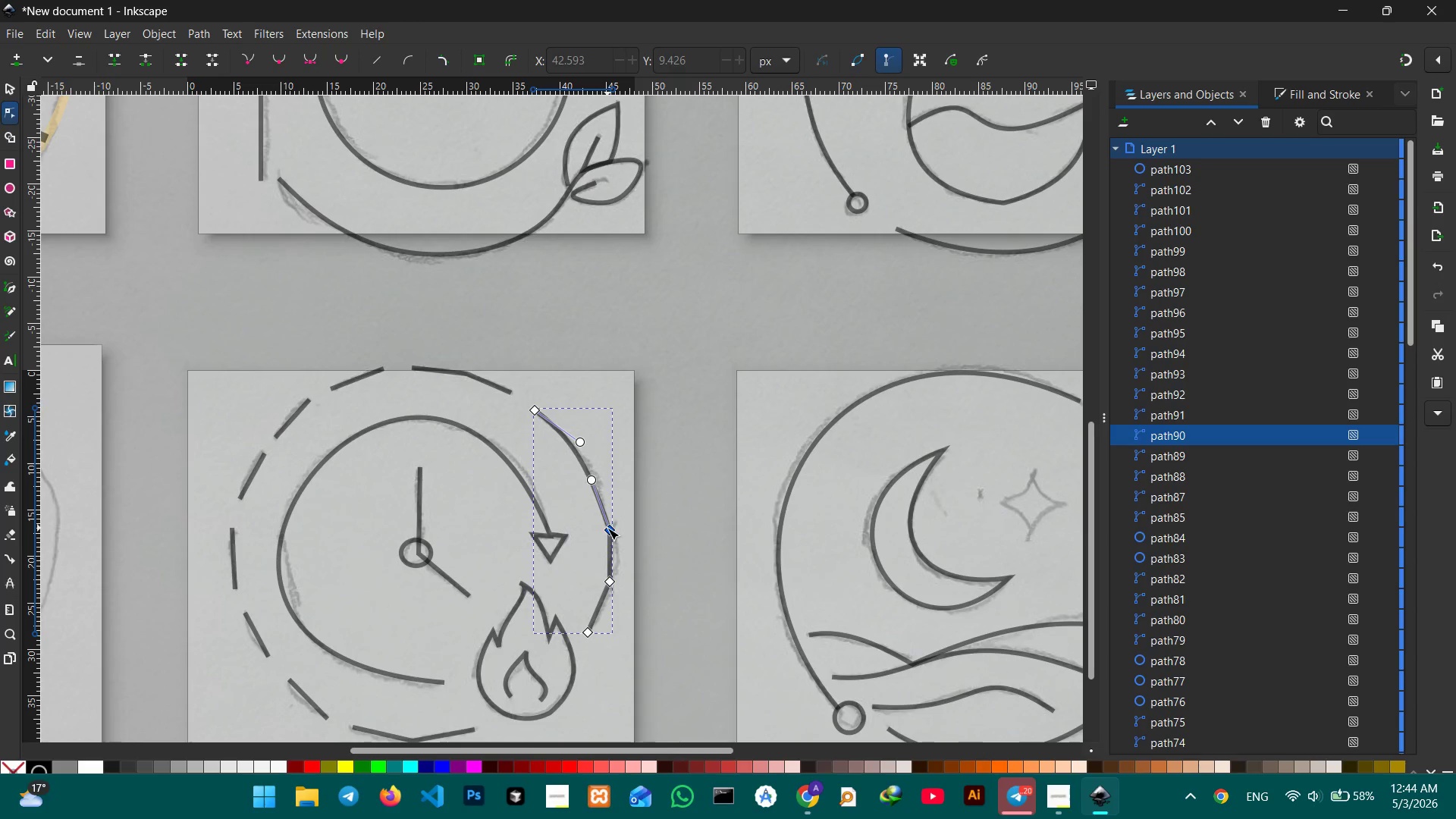 
key(Backspace)
 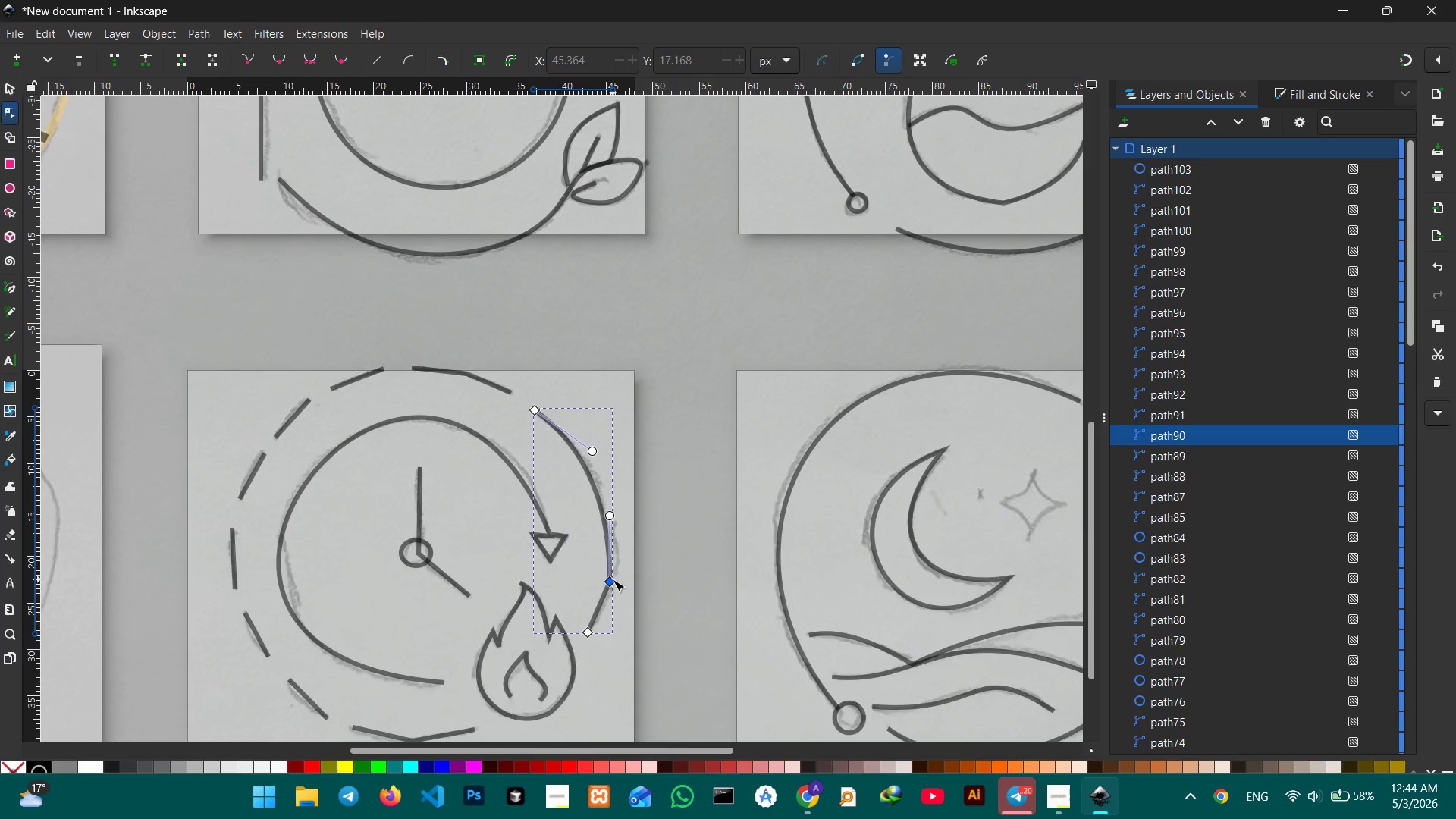 
left_click([613, 579])
 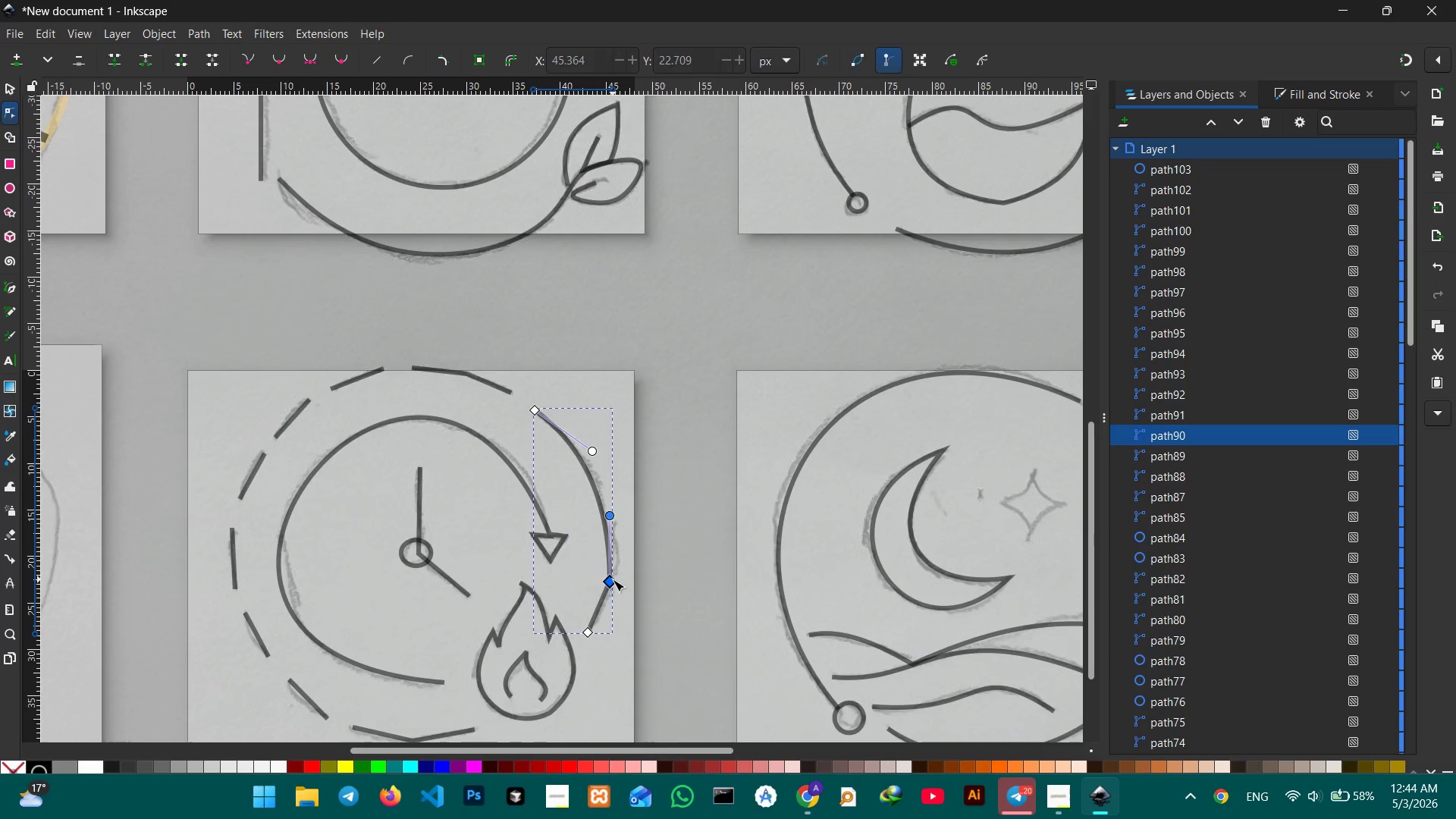 
key(Backspace)
 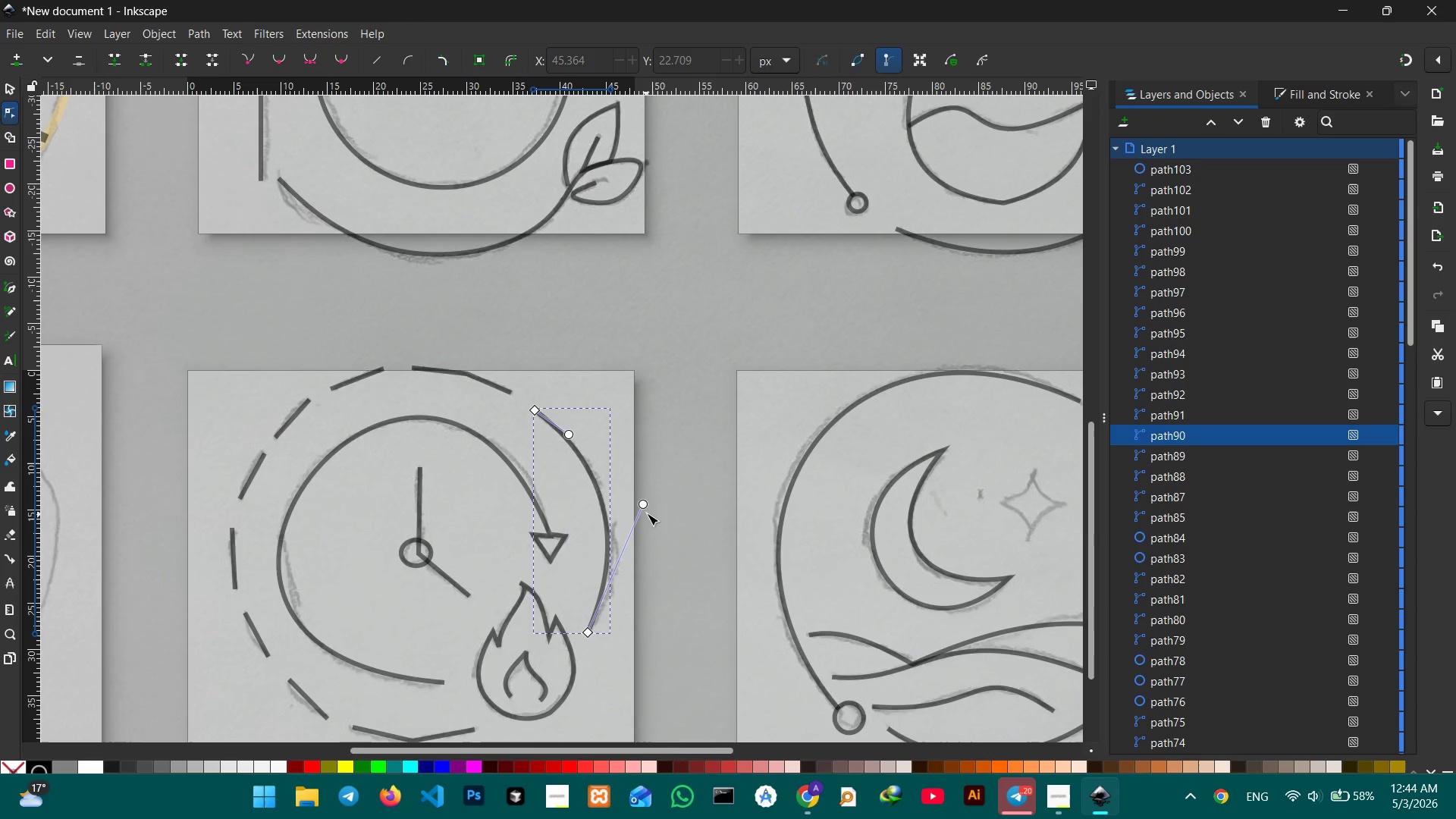 
left_click_drag(start_coordinate=[647, 509], to_coordinate=[658, 527])
 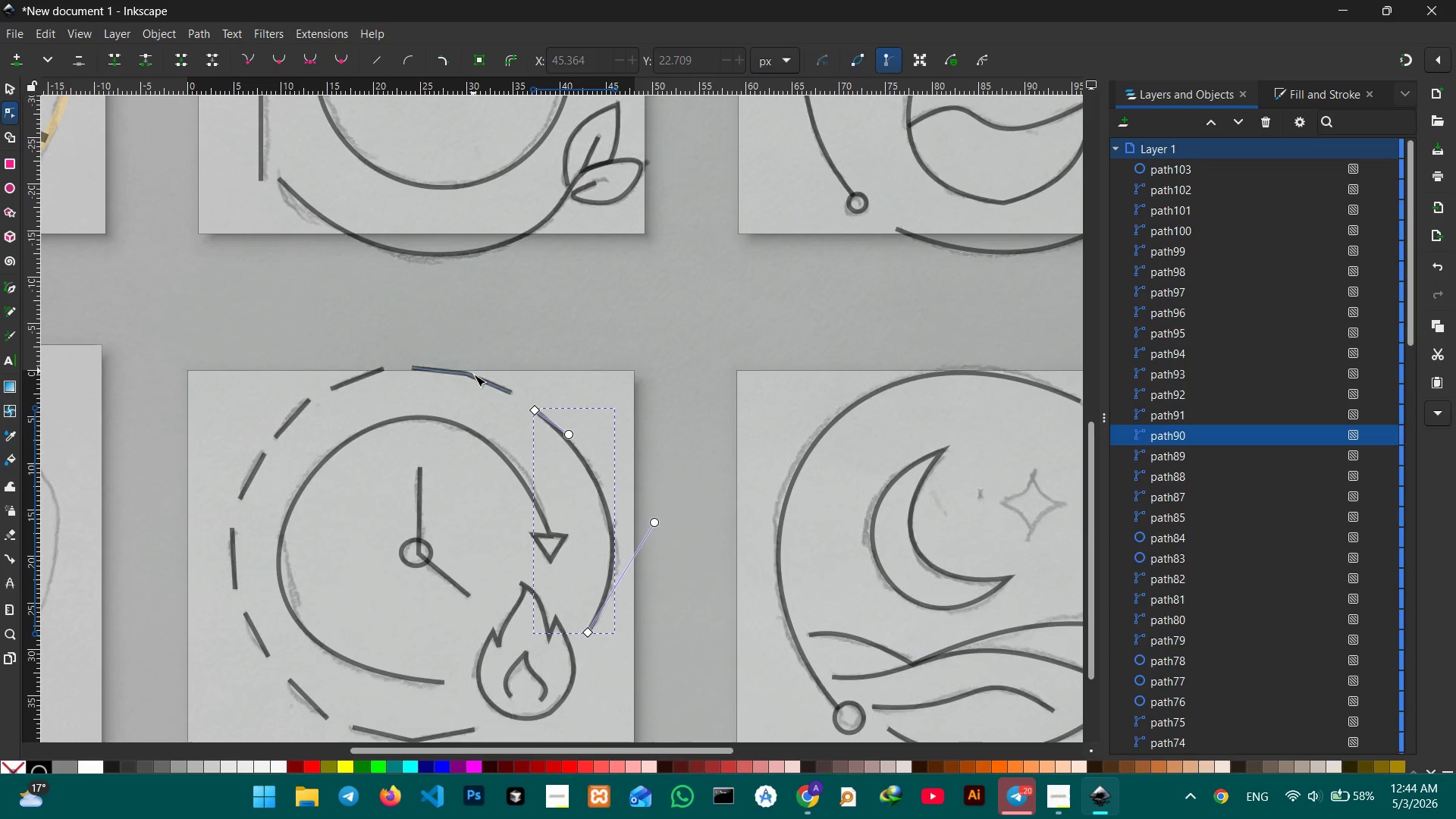 
left_click([475, 378])
 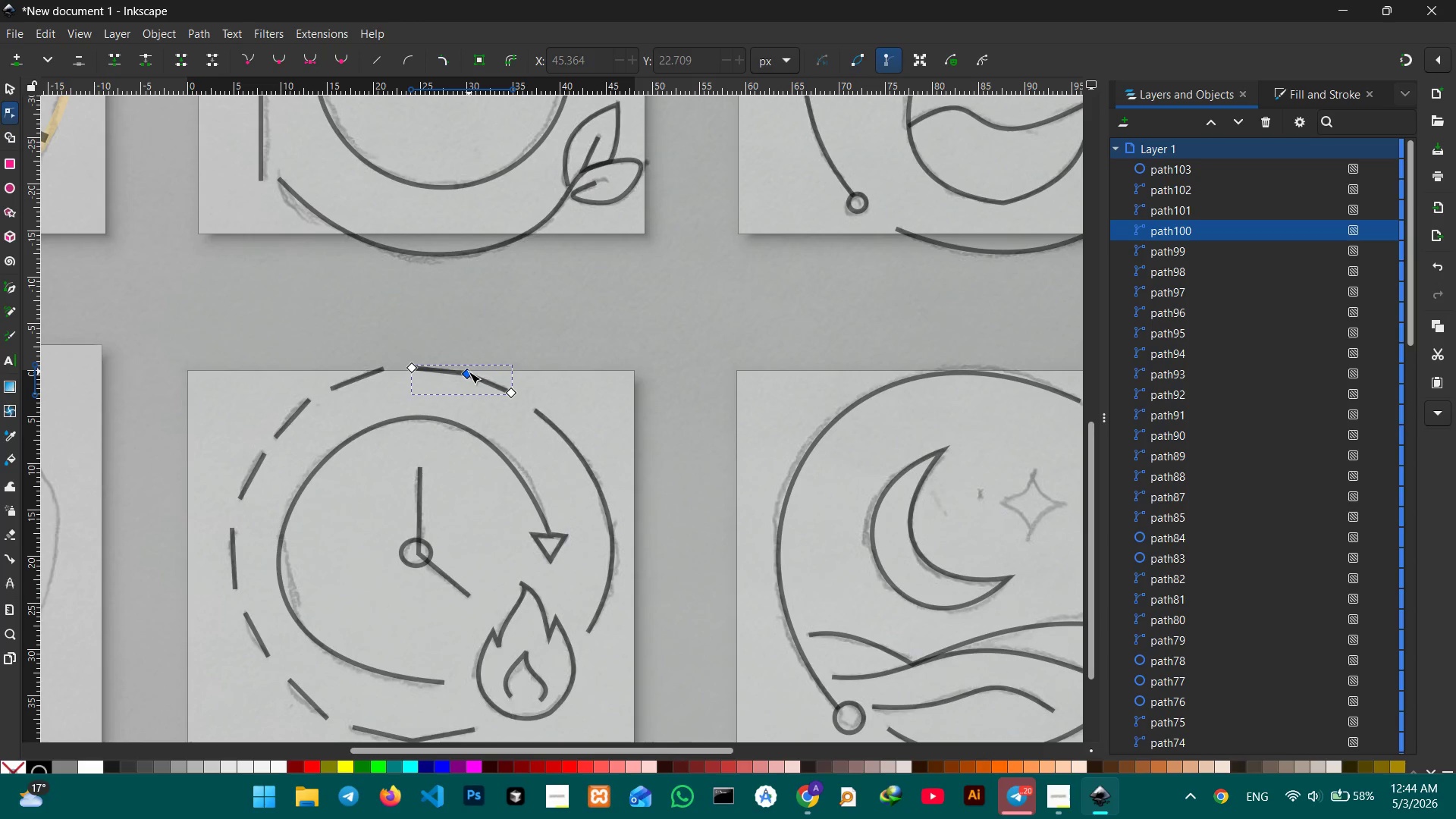 
left_click([469, 372])
 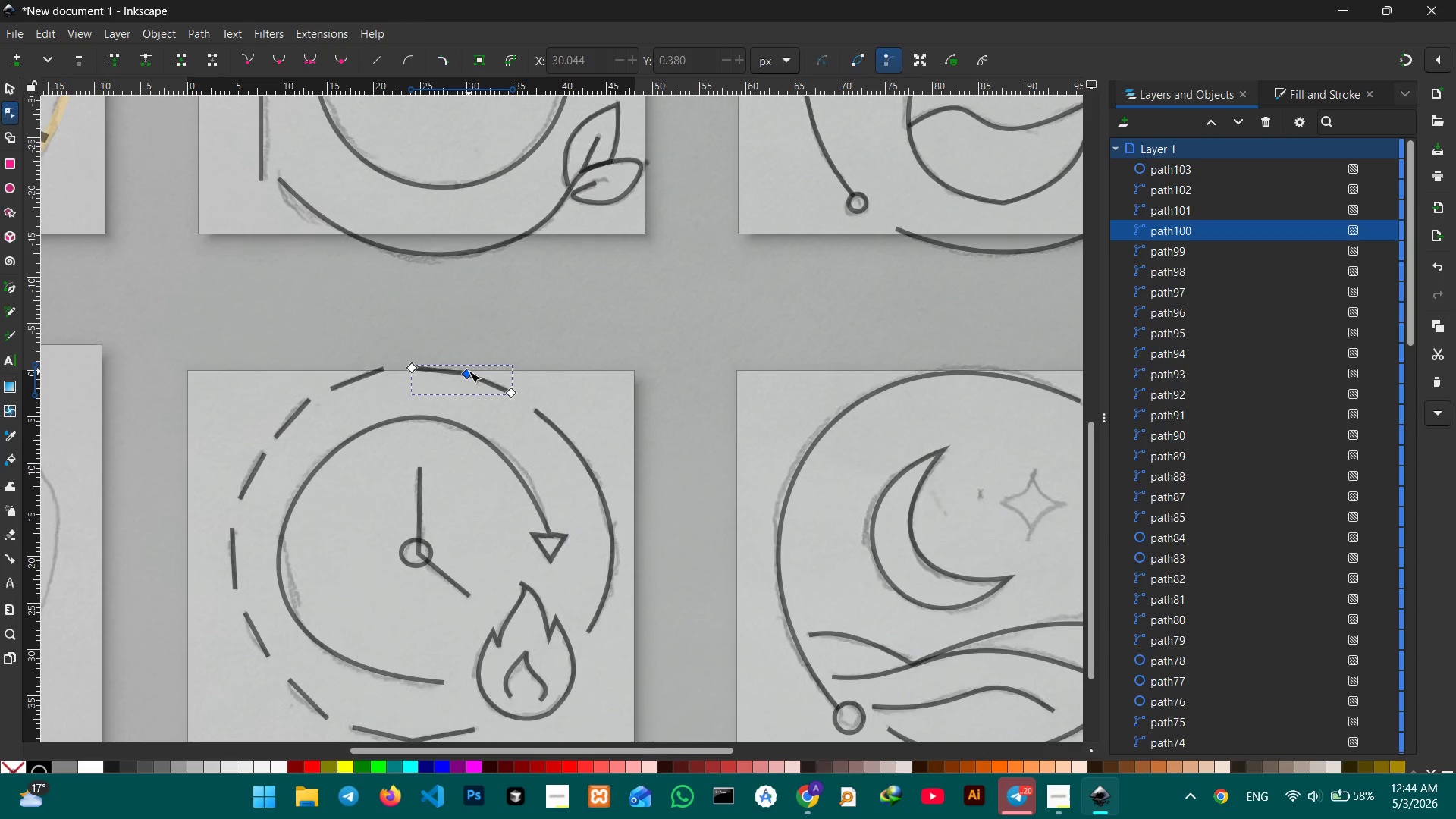 
key(Backspace)
 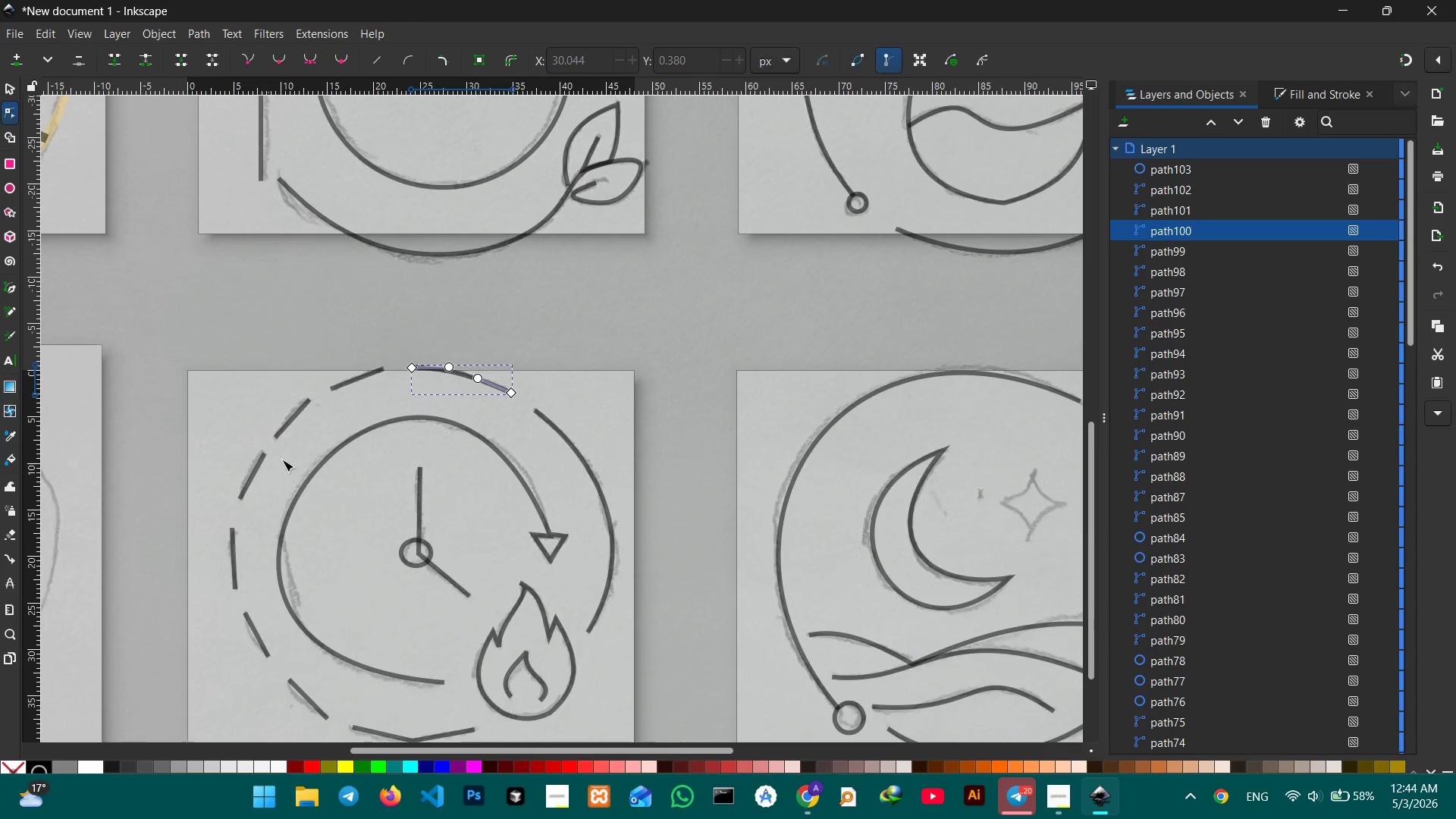 
left_click([357, 378])
 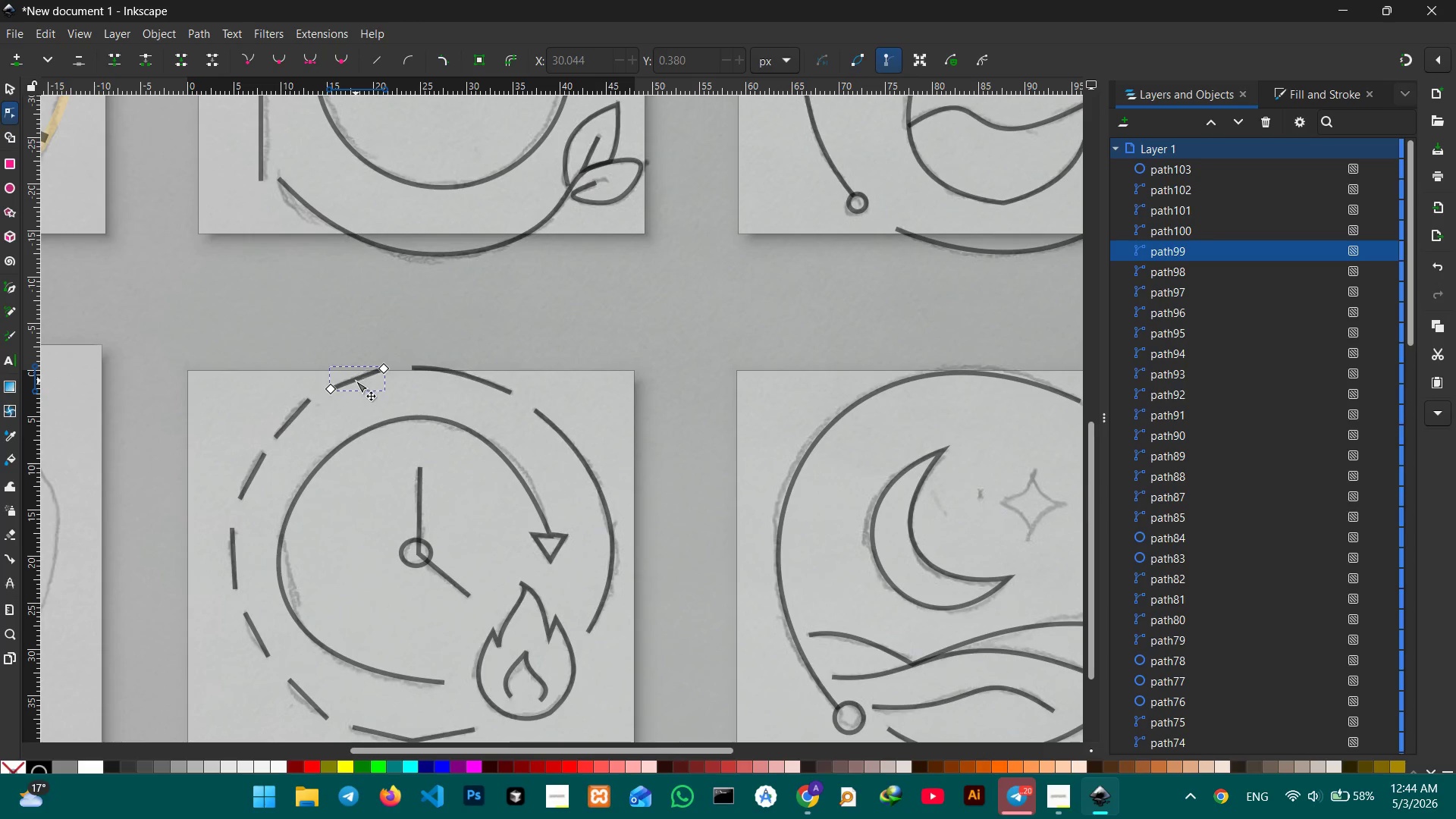 
left_click_drag(start_coordinate=[356, 380], to_coordinate=[356, 376])
 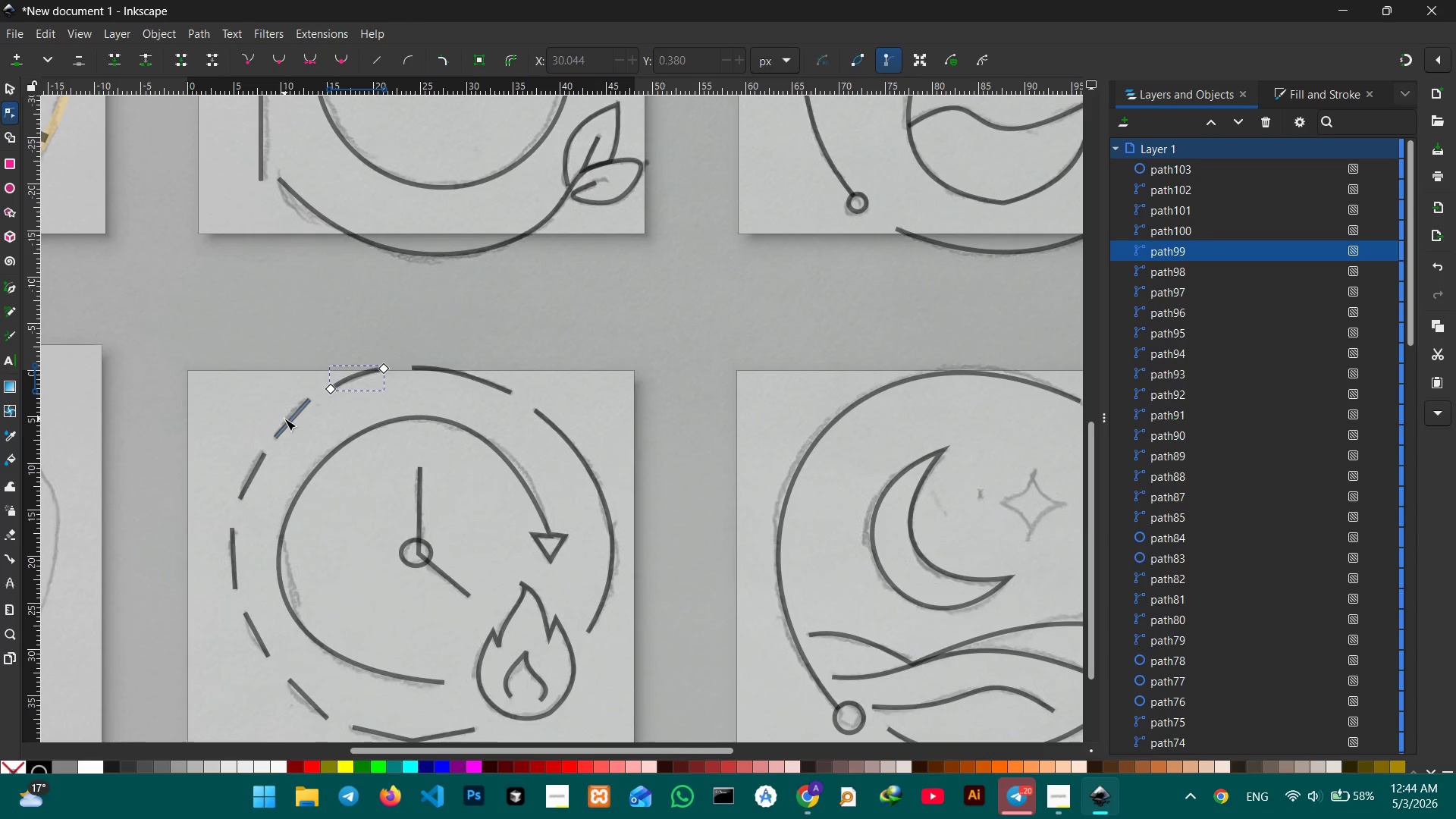 
left_click([287, 422])
 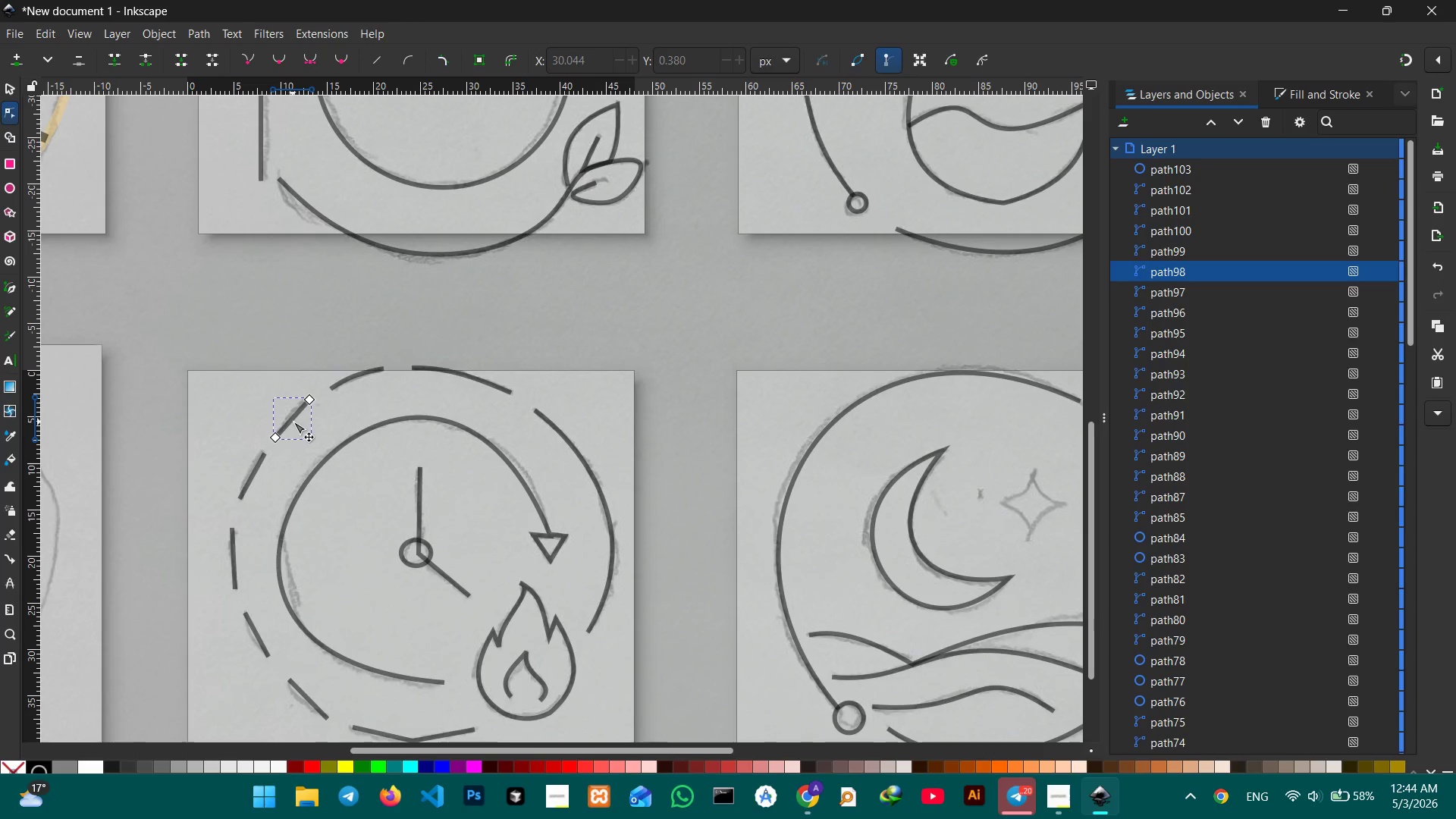 
left_click_drag(start_coordinate=[293, 422], to_coordinate=[290, 418])
 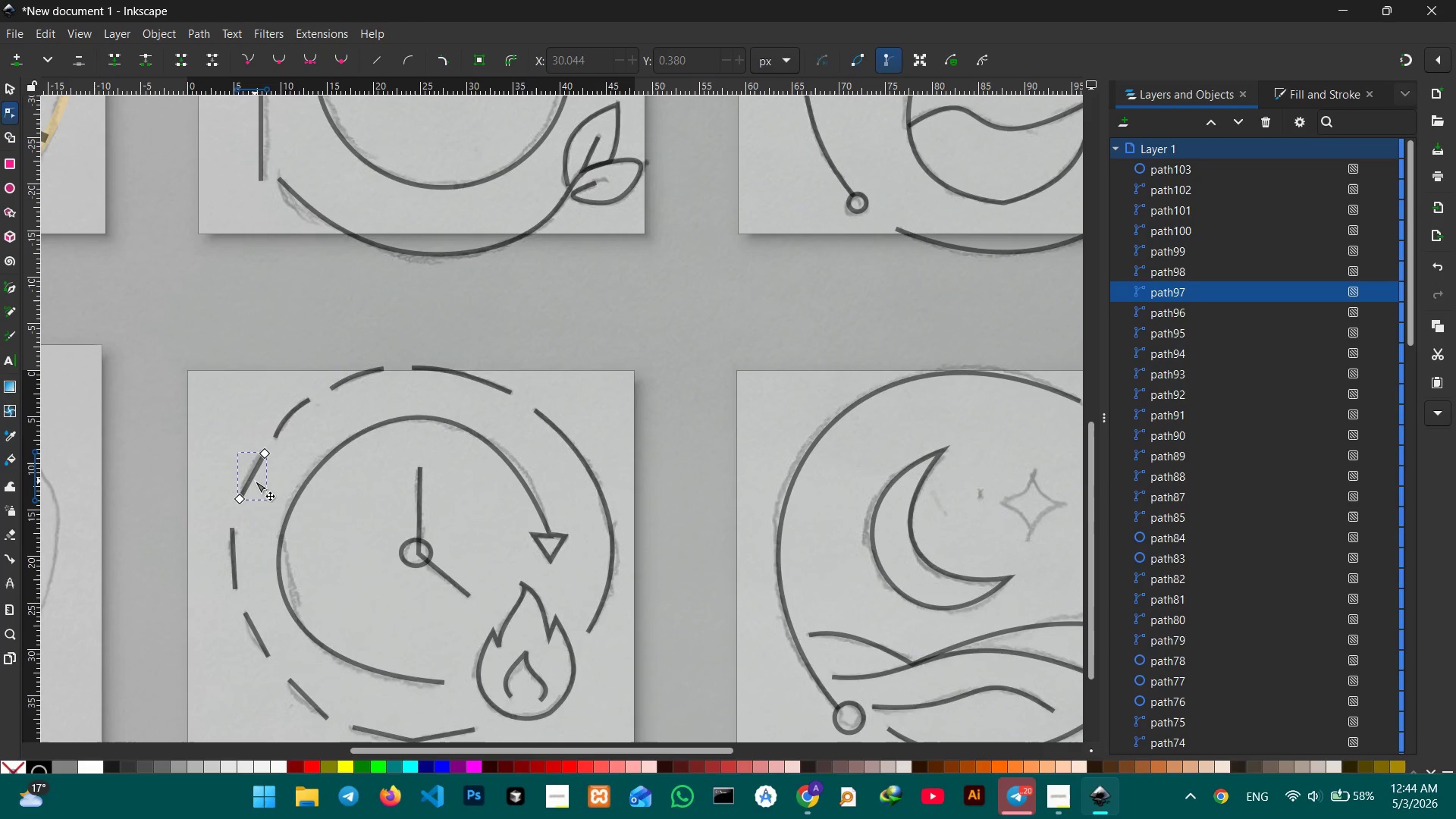 
left_click_drag(start_coordinate=[255, 475], to_coordinate=[251, 470])
 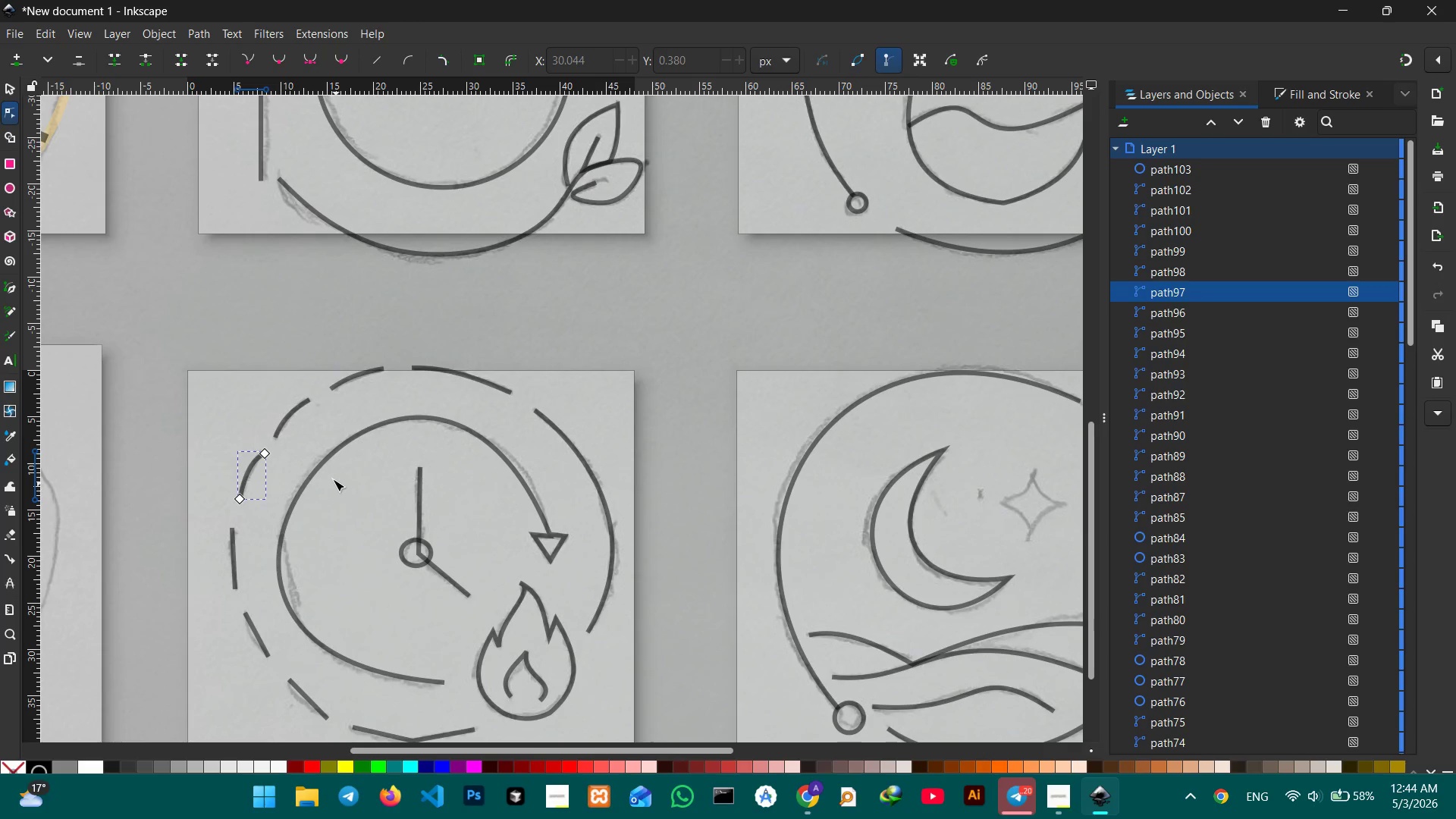 
scroll: coordinate [329, 471], scroll_direction: down, amount: 2.0
 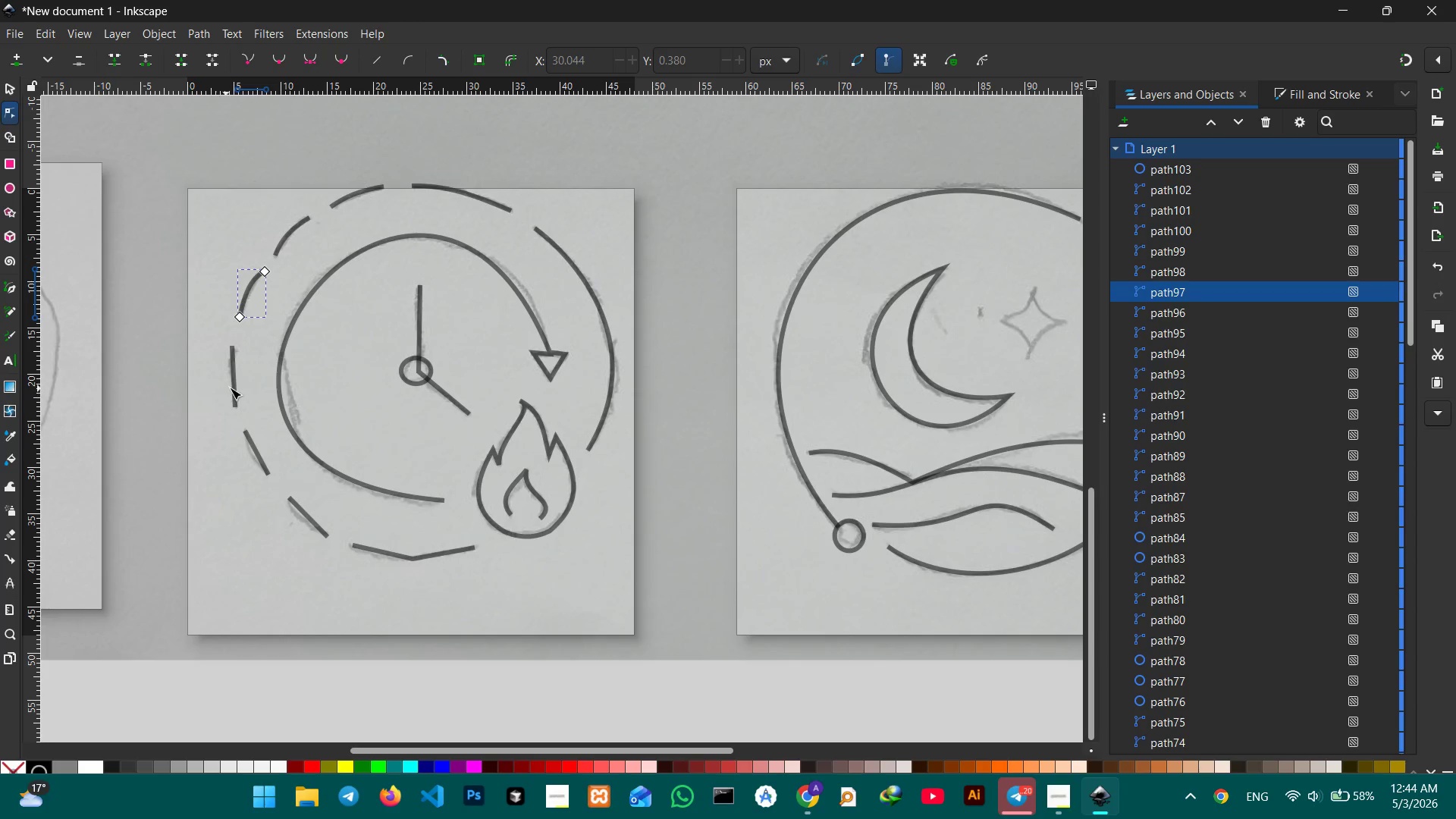 
left_click([234, 386])
 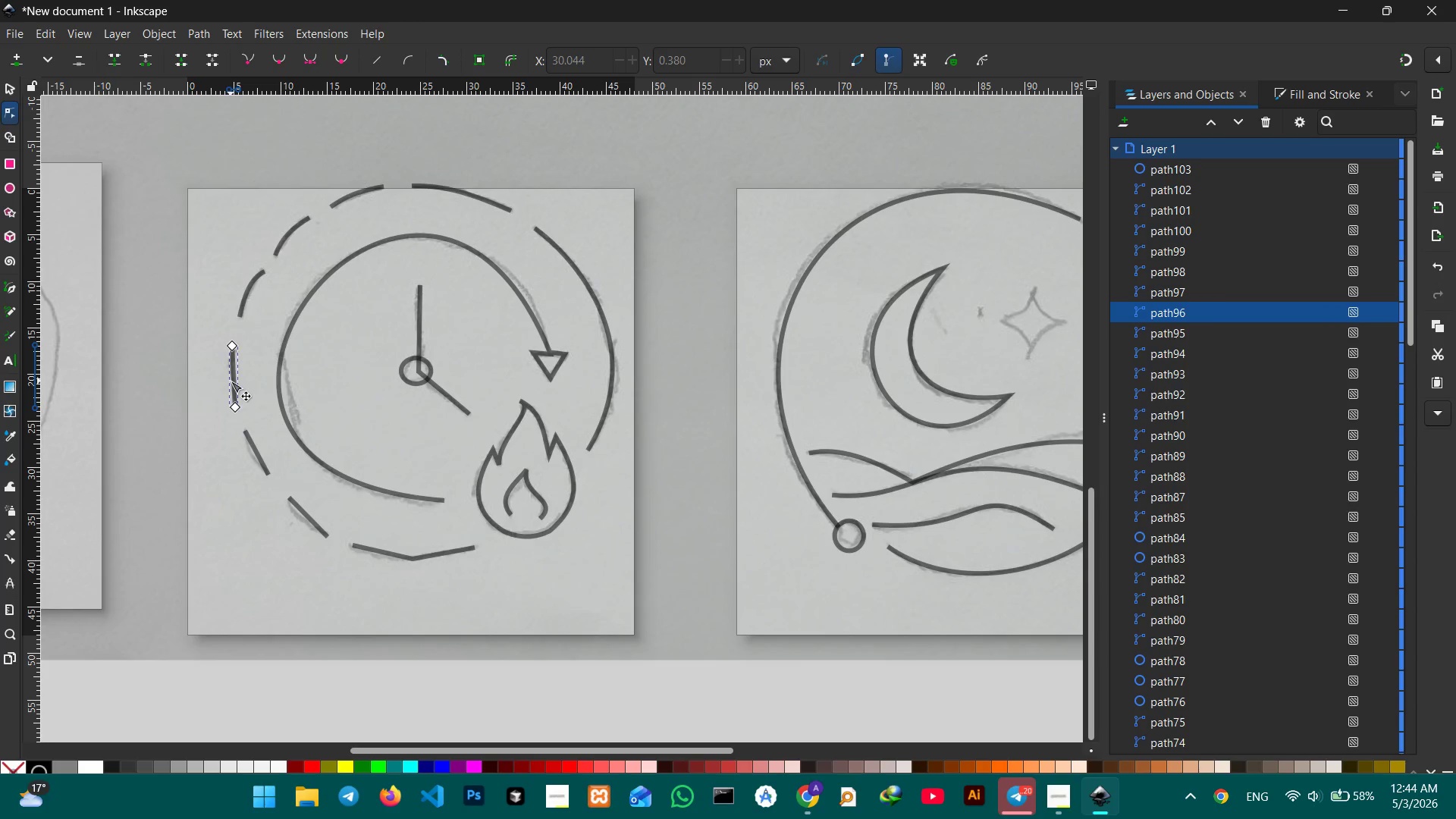 
left_click_drag(start_coordinate=[231, 380], to_coordinate=[226, 380])
 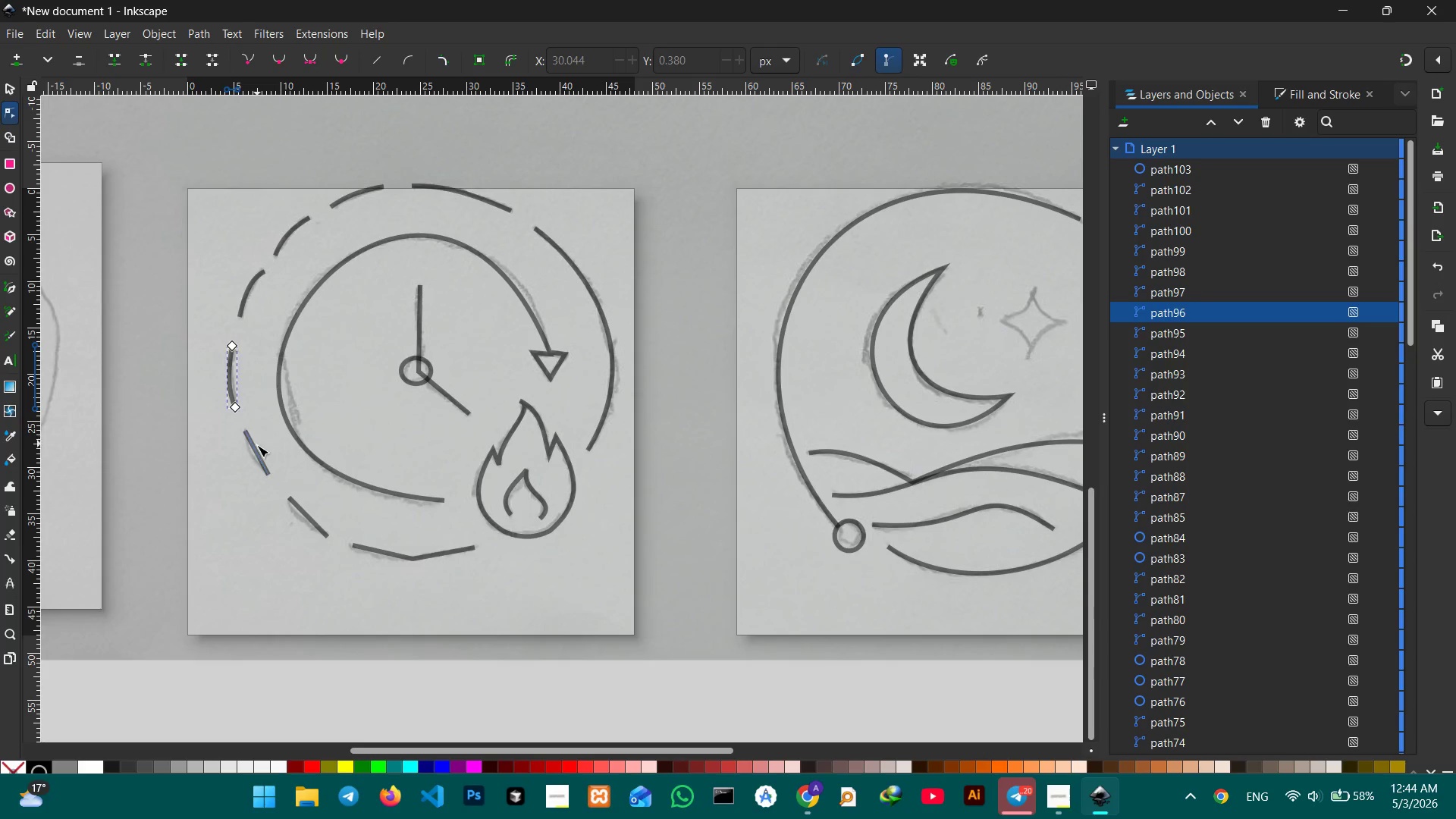 
left_click([257, 453])
 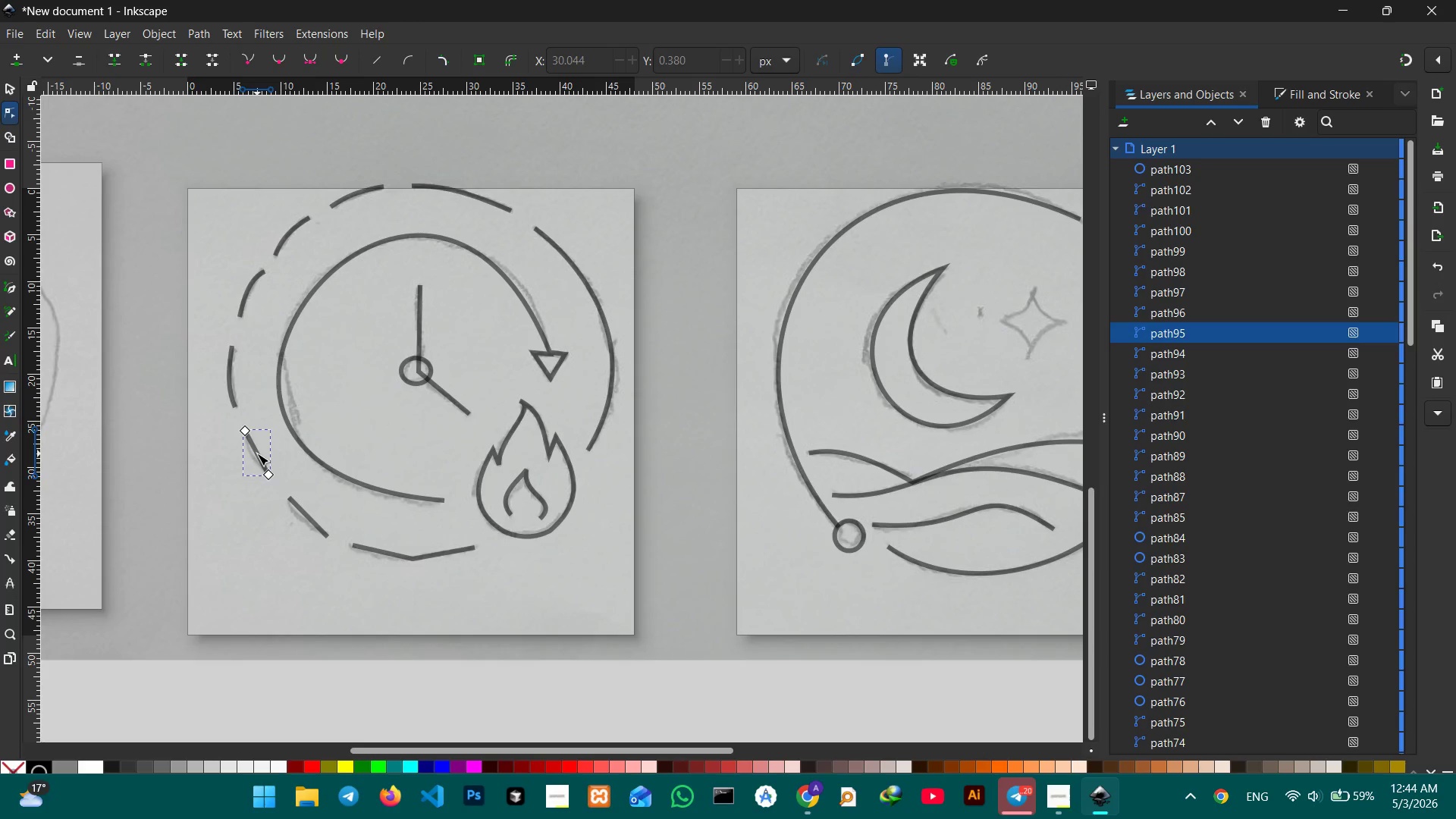 
left_click_drag(start_coordinate=[257, 453], to_coordinate=[251, 457])
 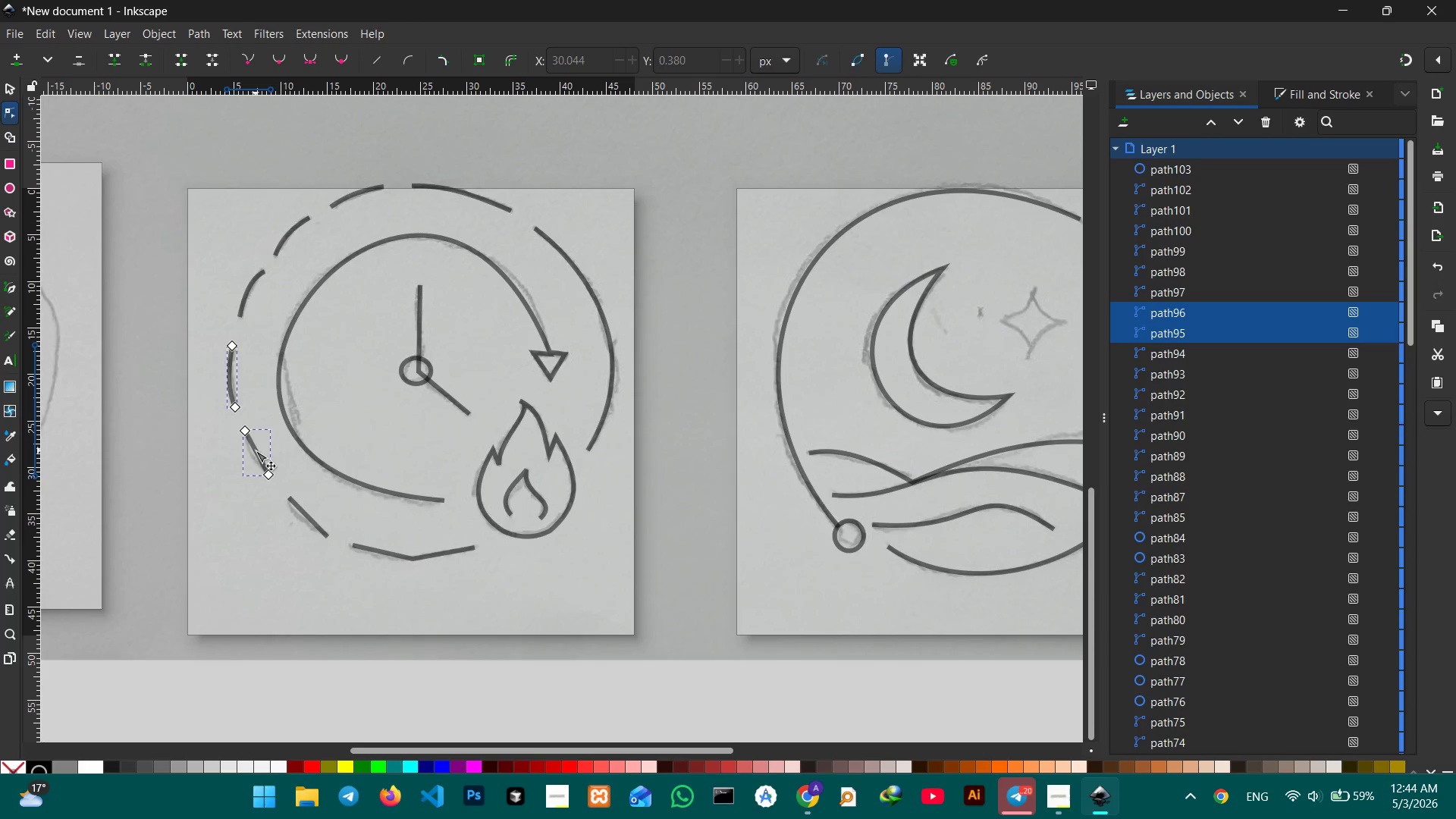 
left_click_drag(start_coordinate=[256, 452], to_coordinate=[253, 453])
 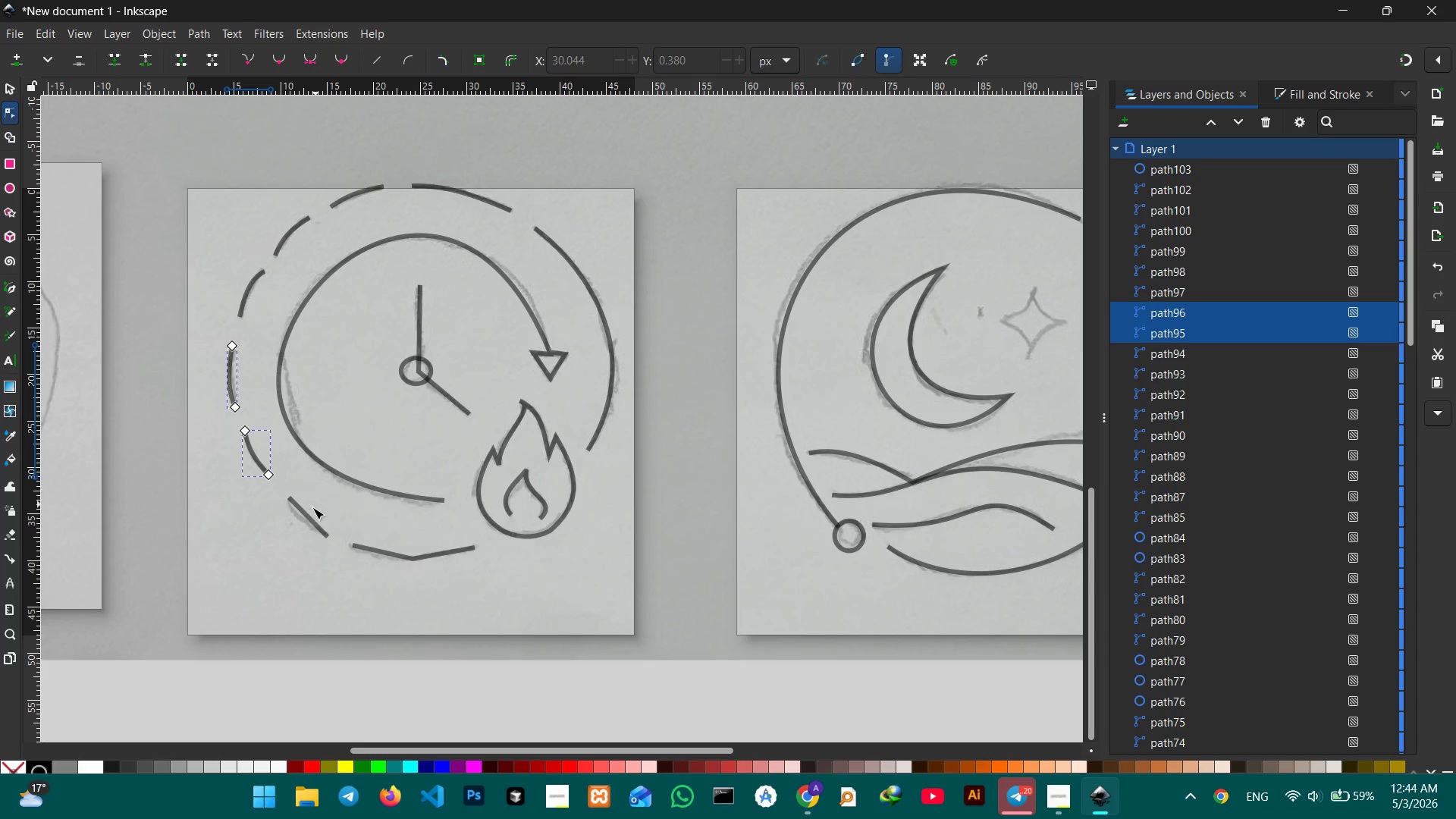 
left_click([309, 518])
 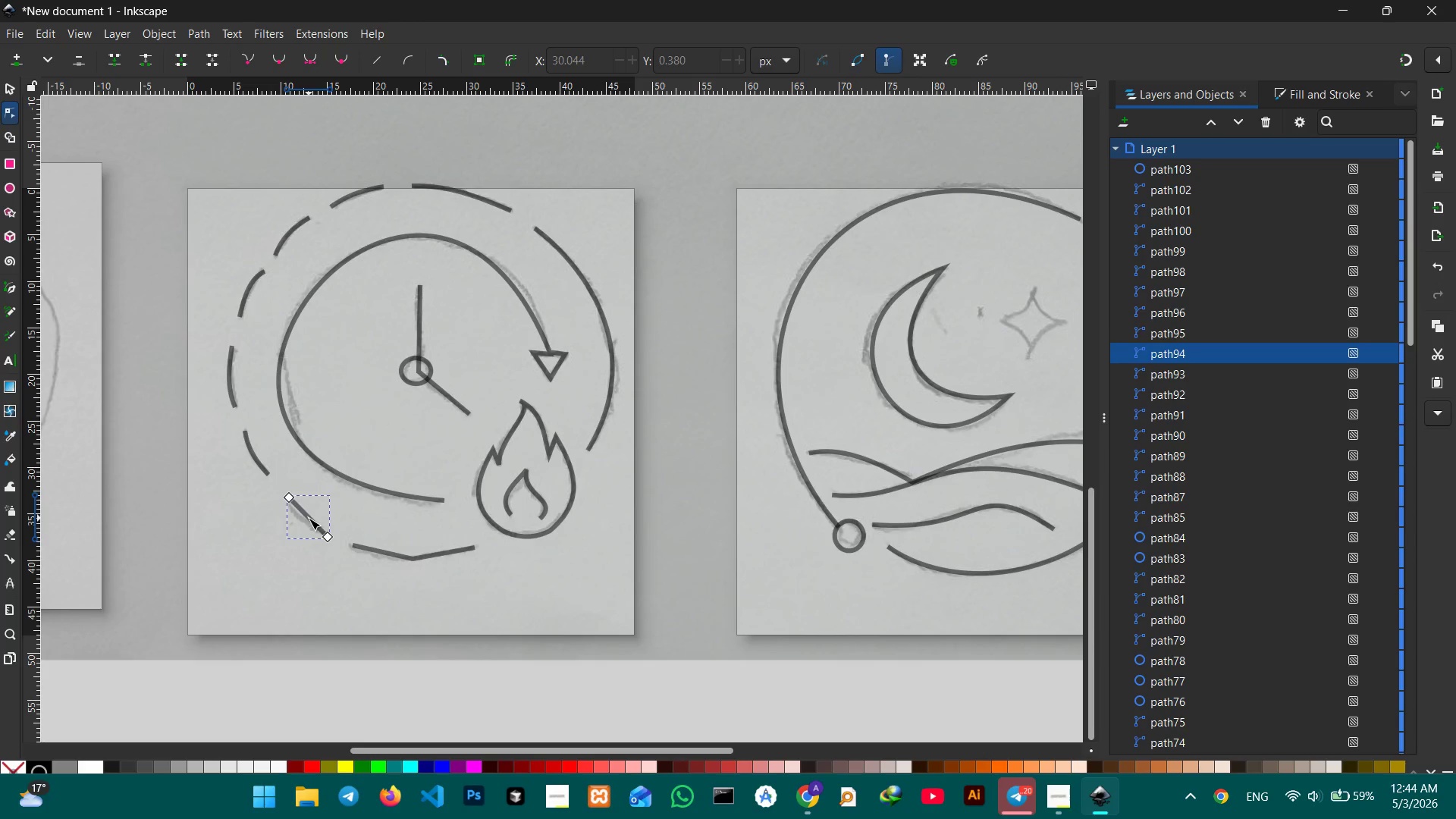 
left_click_drag(start_coordinate=[309, 518], to_coordinate=[304, 523])
 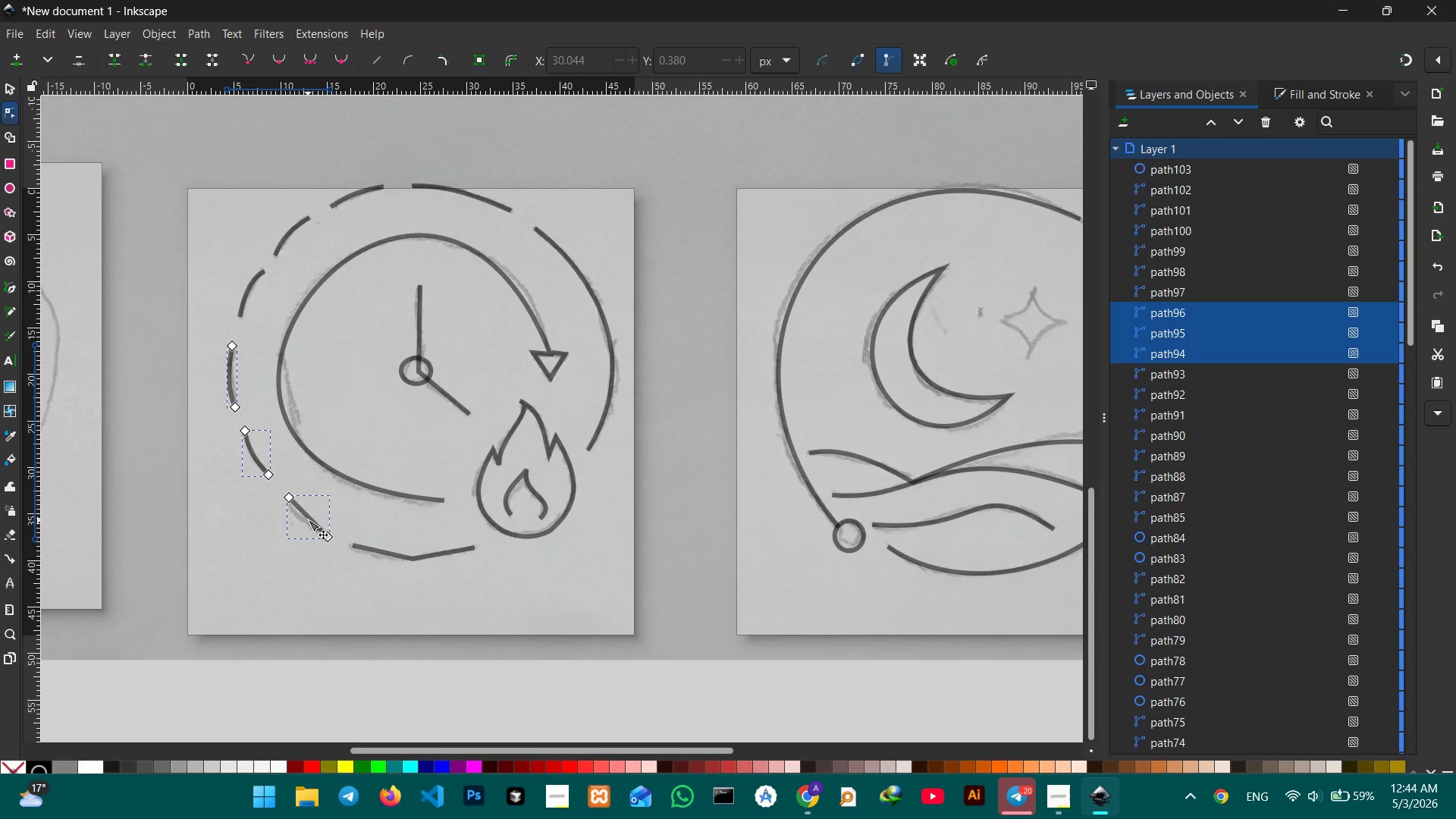 
left_click_drag(start_coordinate=[308, 519], to_coordinate=[302, 521])
 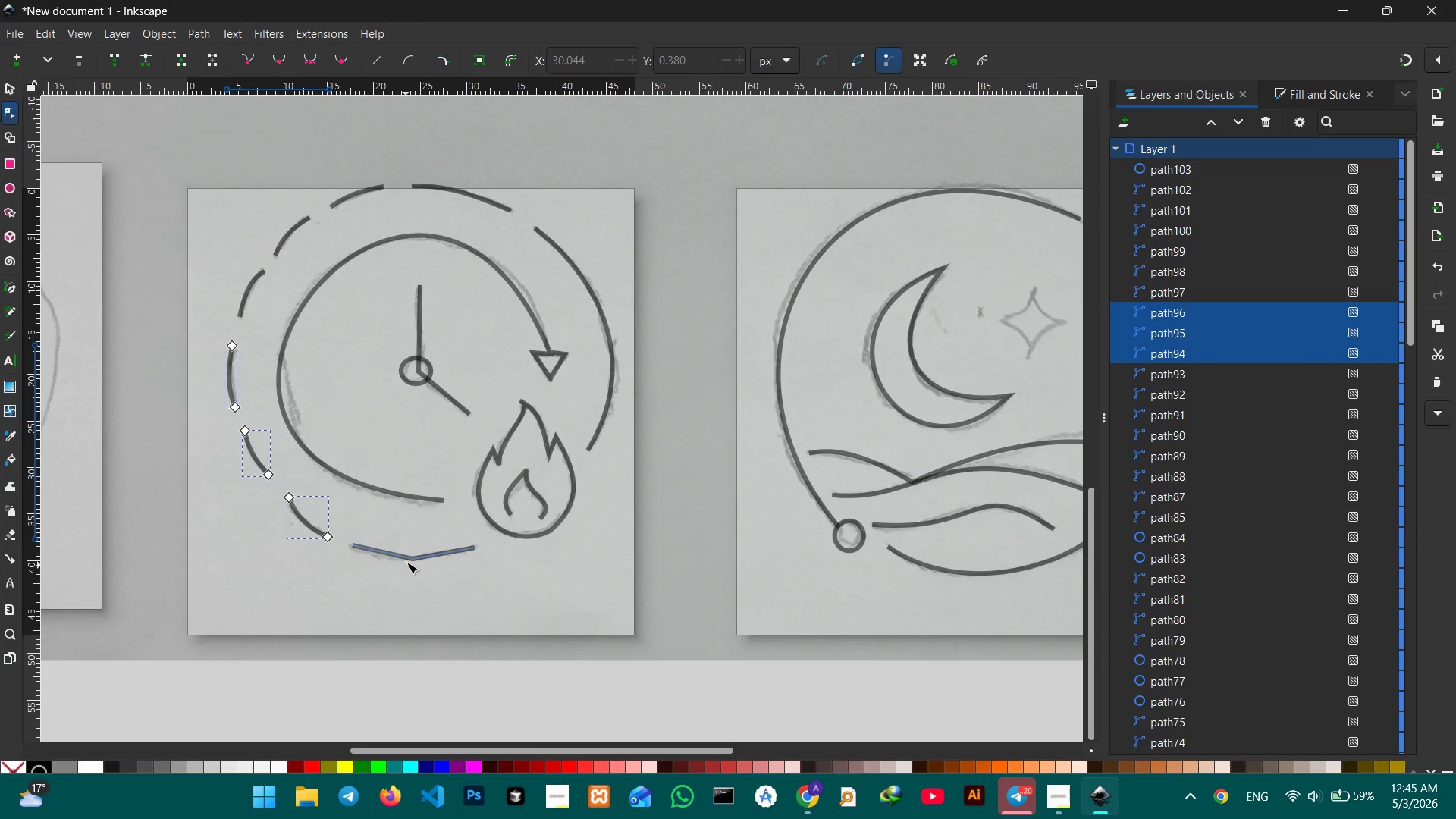 
left_click([408, 559])
 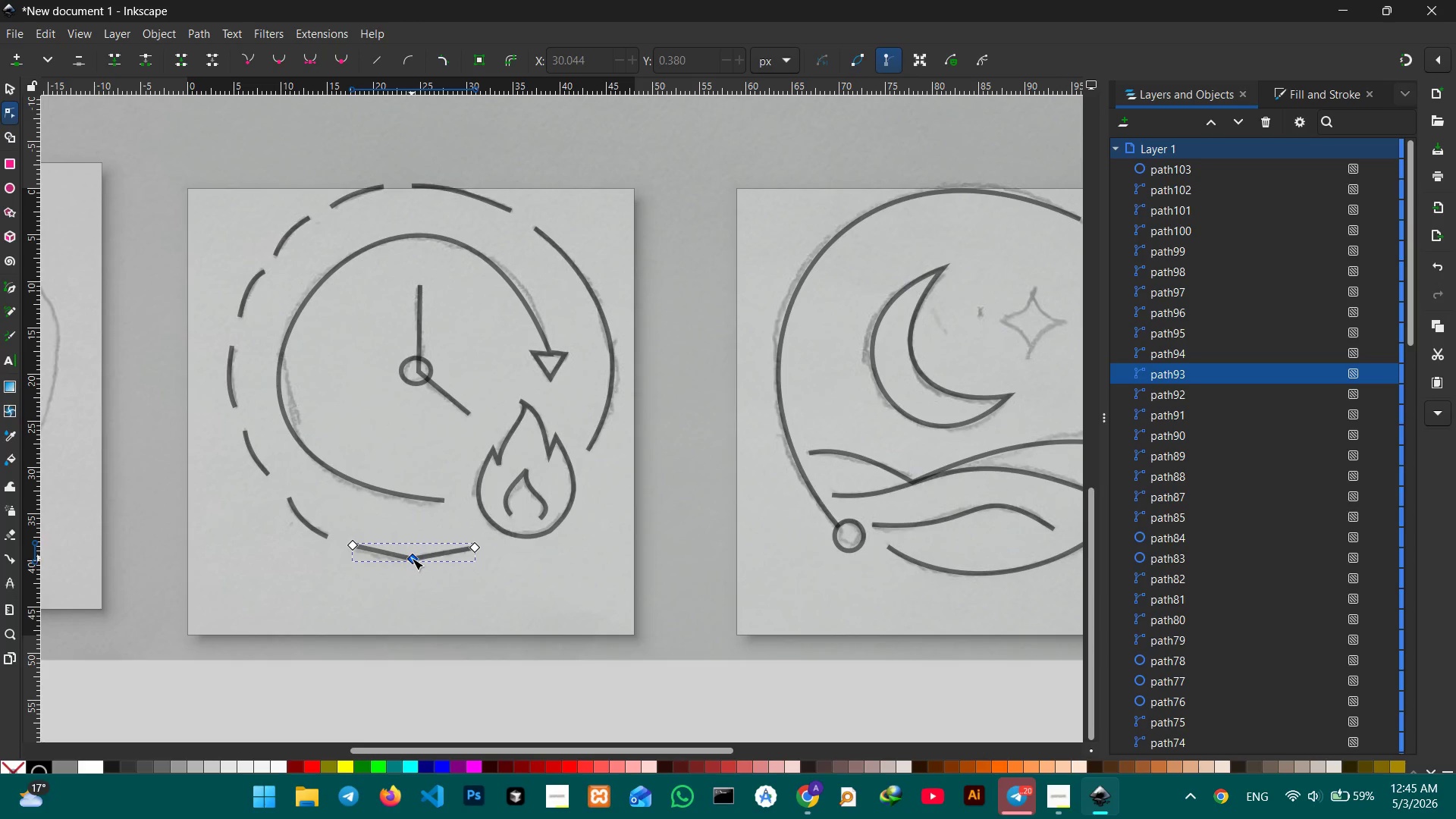 
double_click([412, 558])
 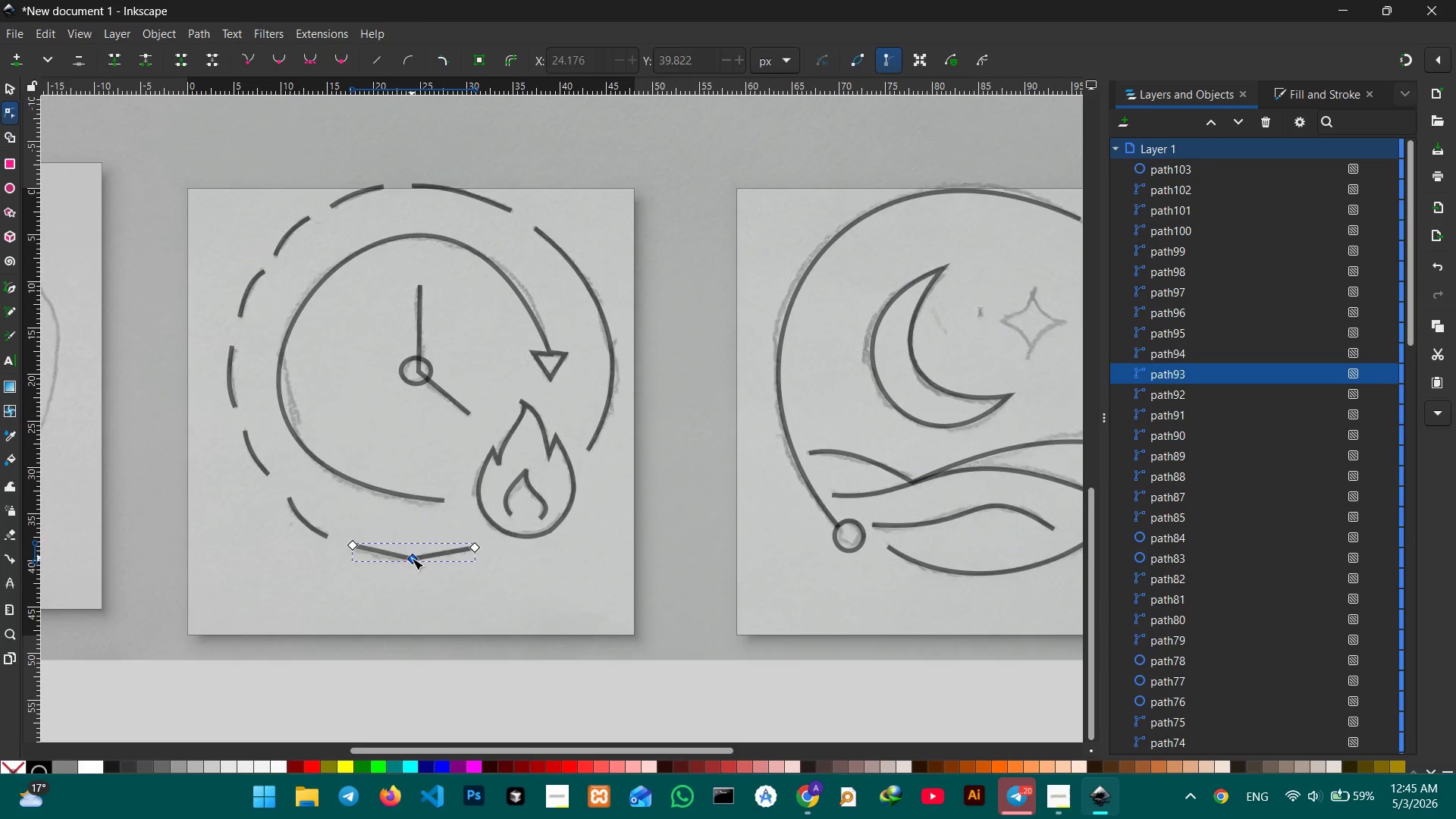 
key(Backspace)
 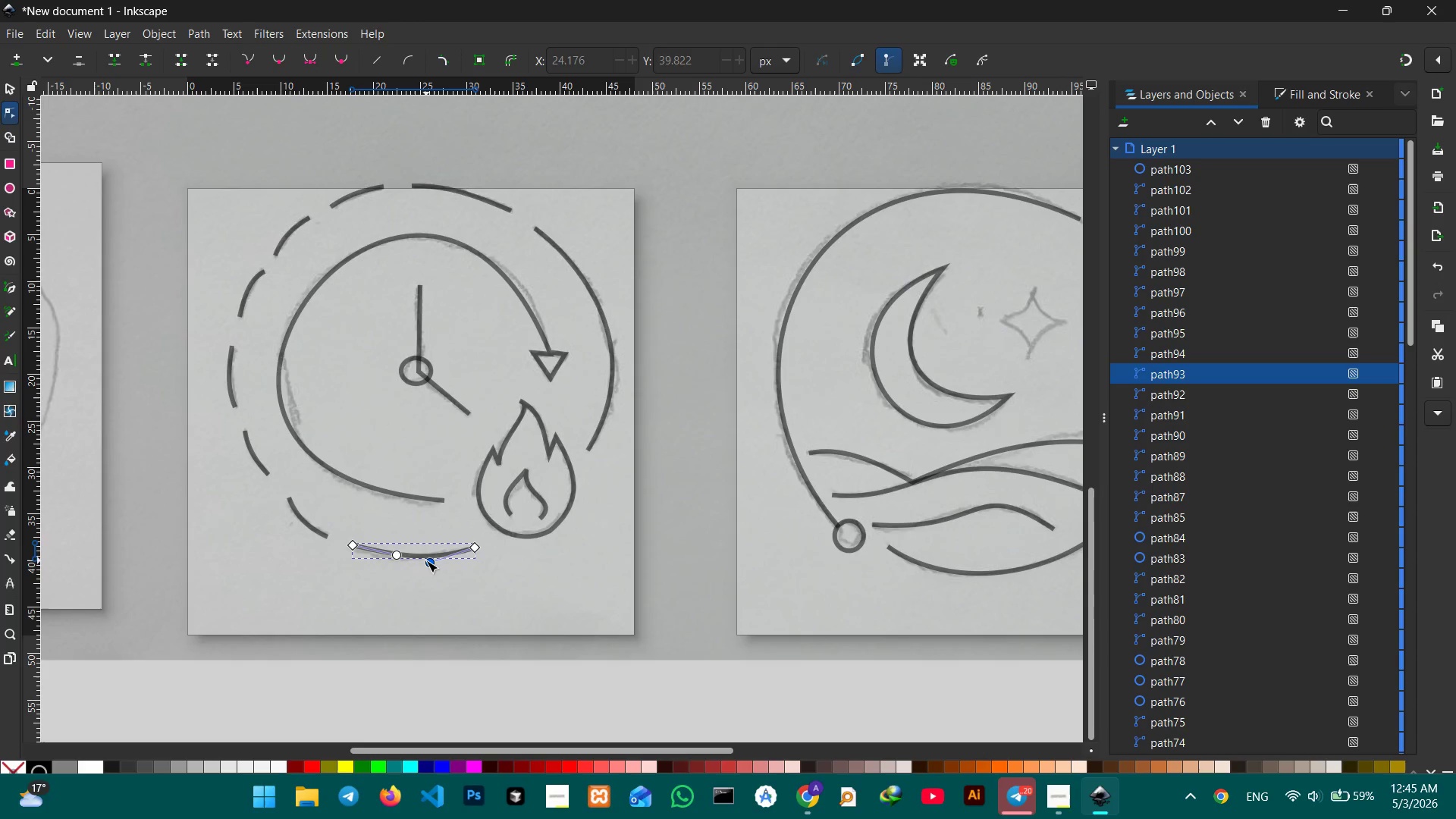 
left_click_drag(start_coordinate=[427, 560], to_coordinate=[430, 556])
 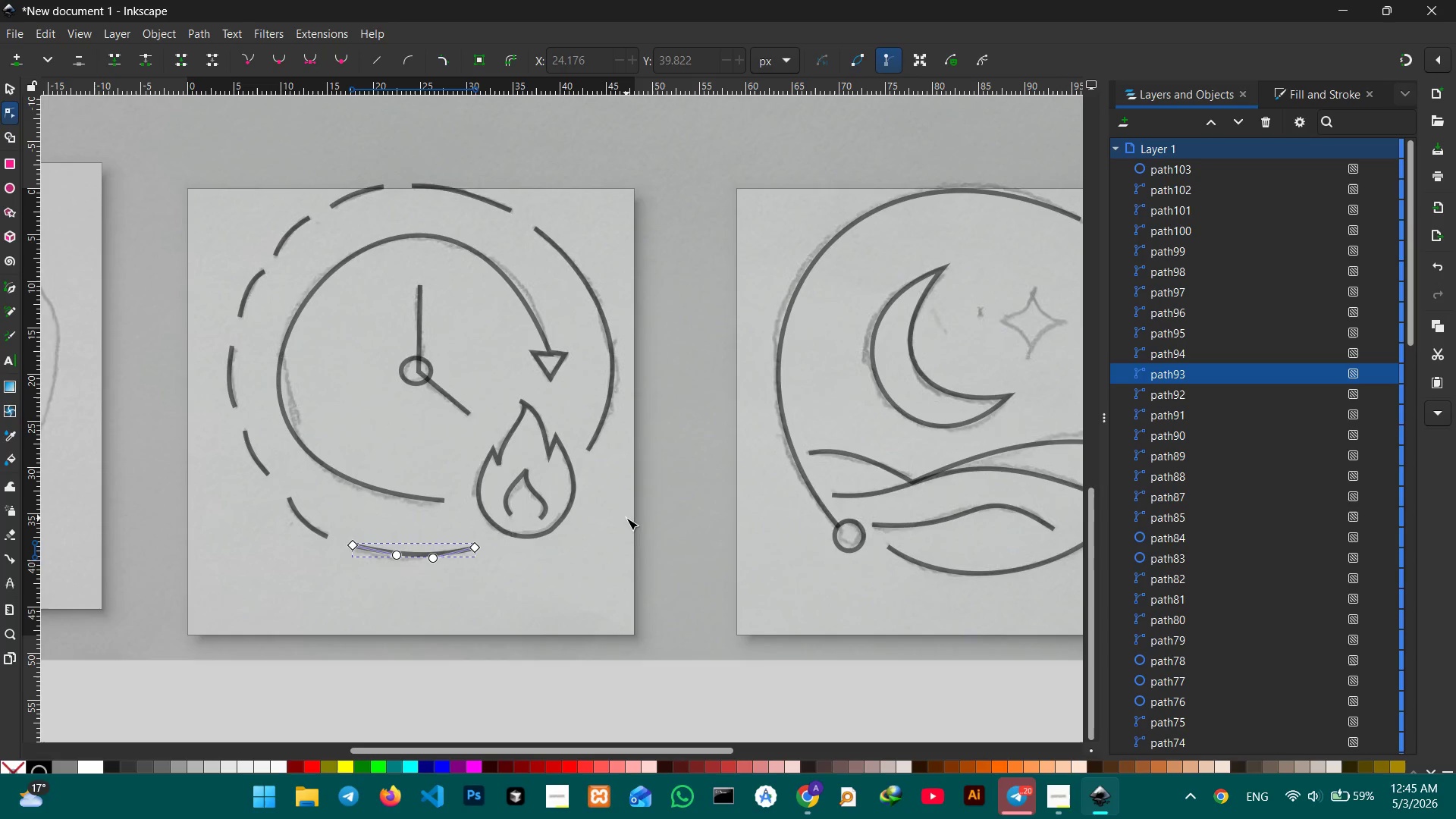 
scroll: coordinate [626, 518], scroll_direction: up, amount: 1.0
 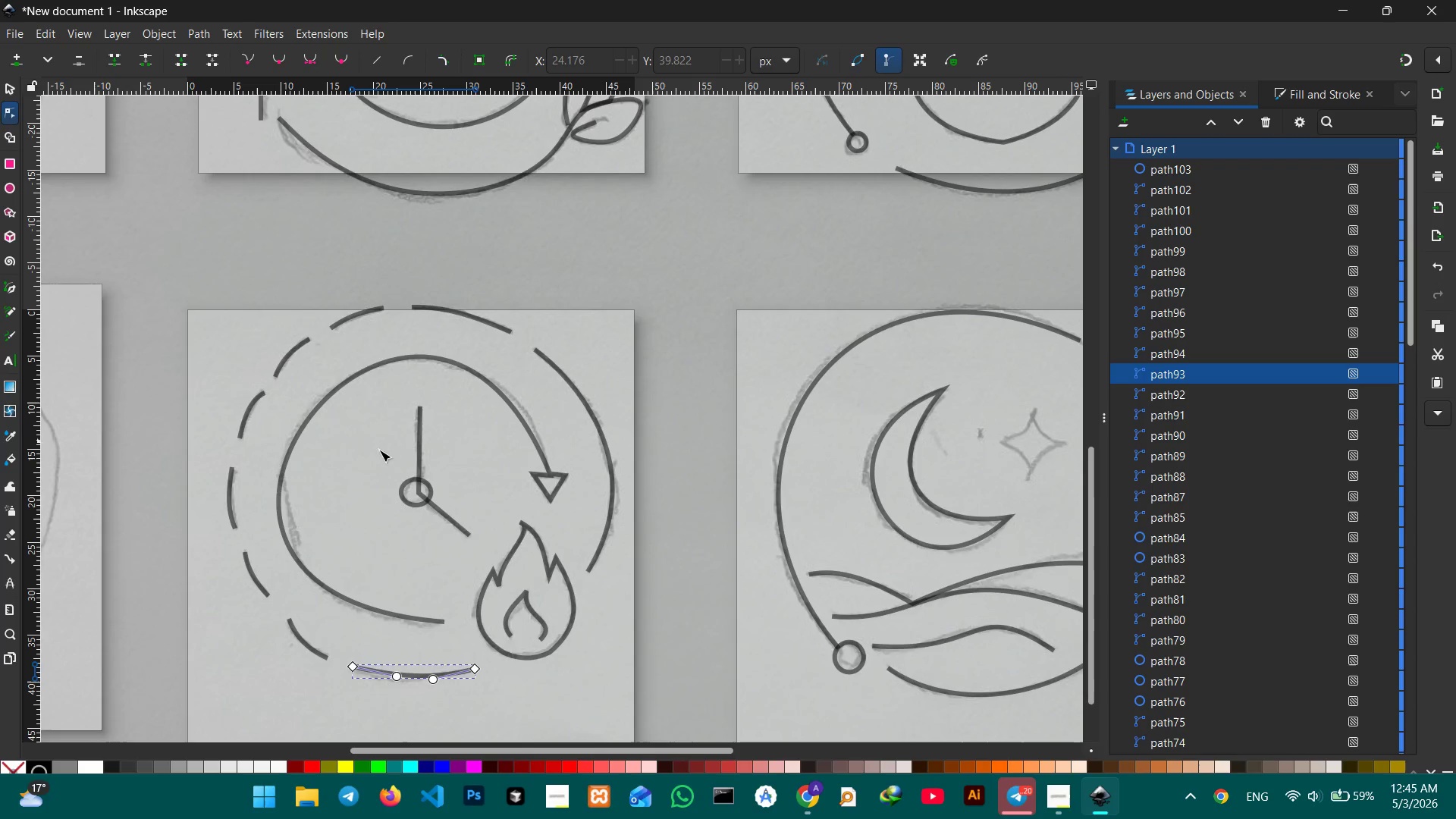 
hold_key(key=Space, duration=1.08)
 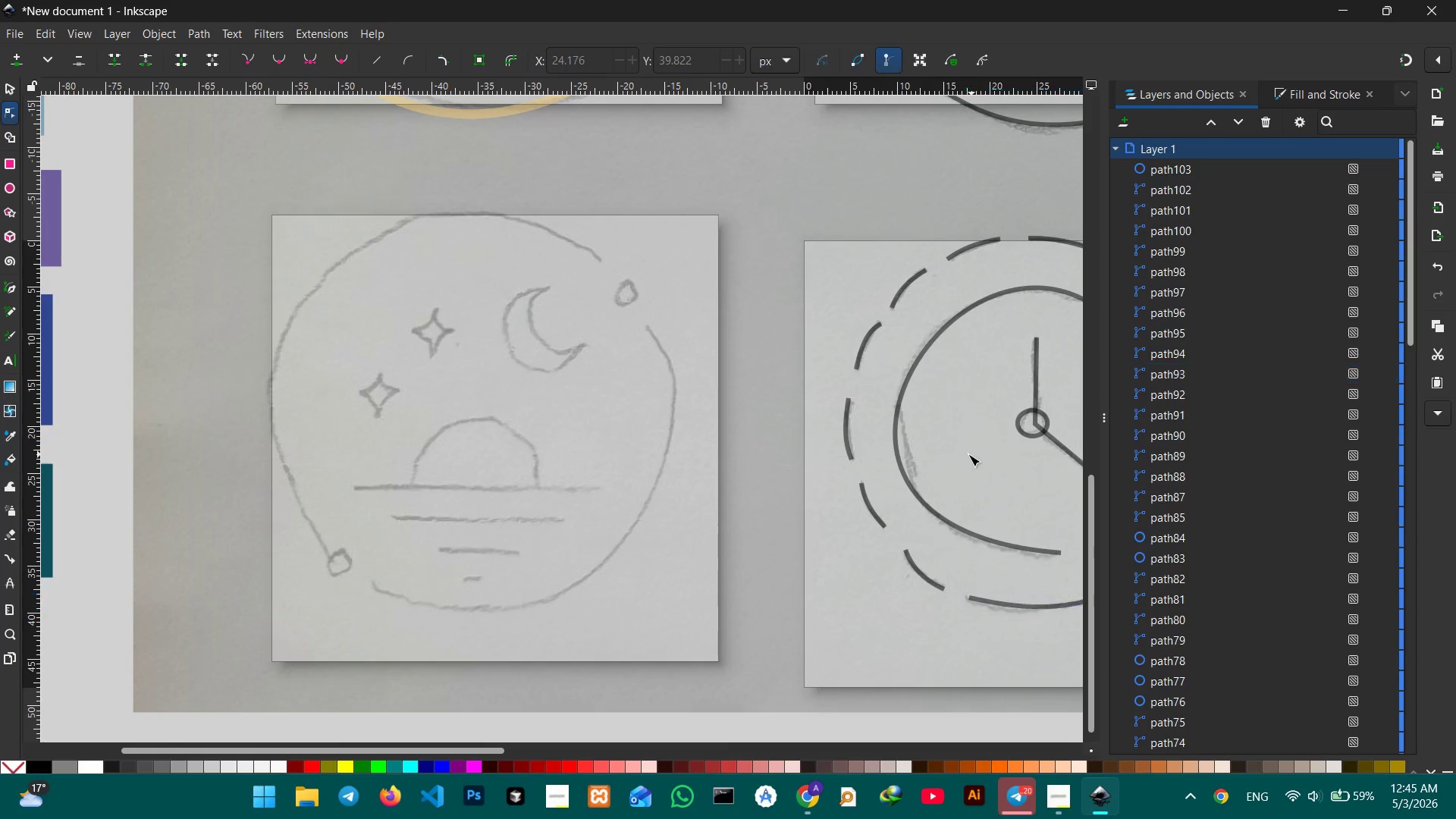 
left_click_drag(start_coordinate=[422, 535], to_coordinate=[1042, 458])
 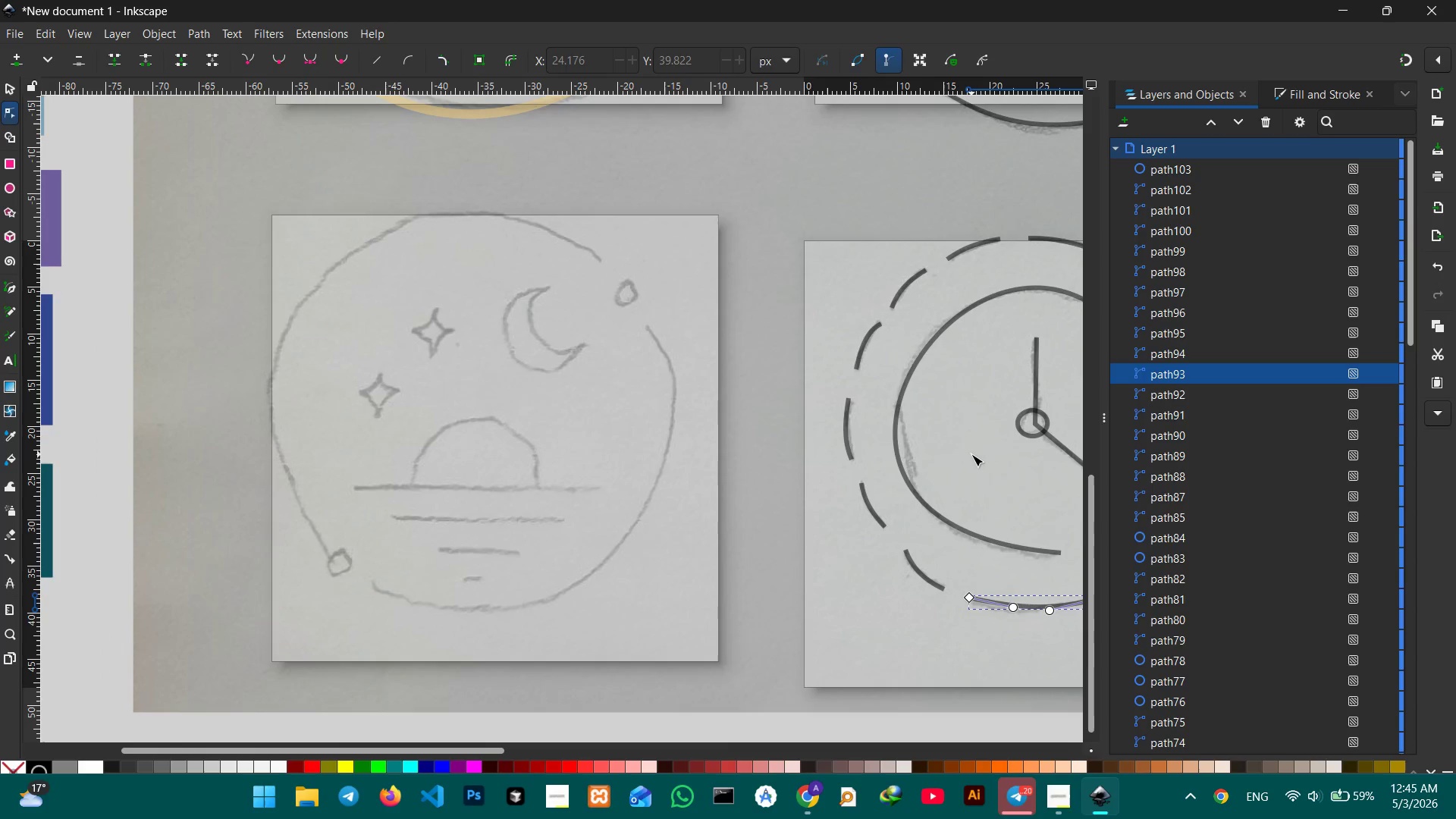 
left_click([971, 454])
 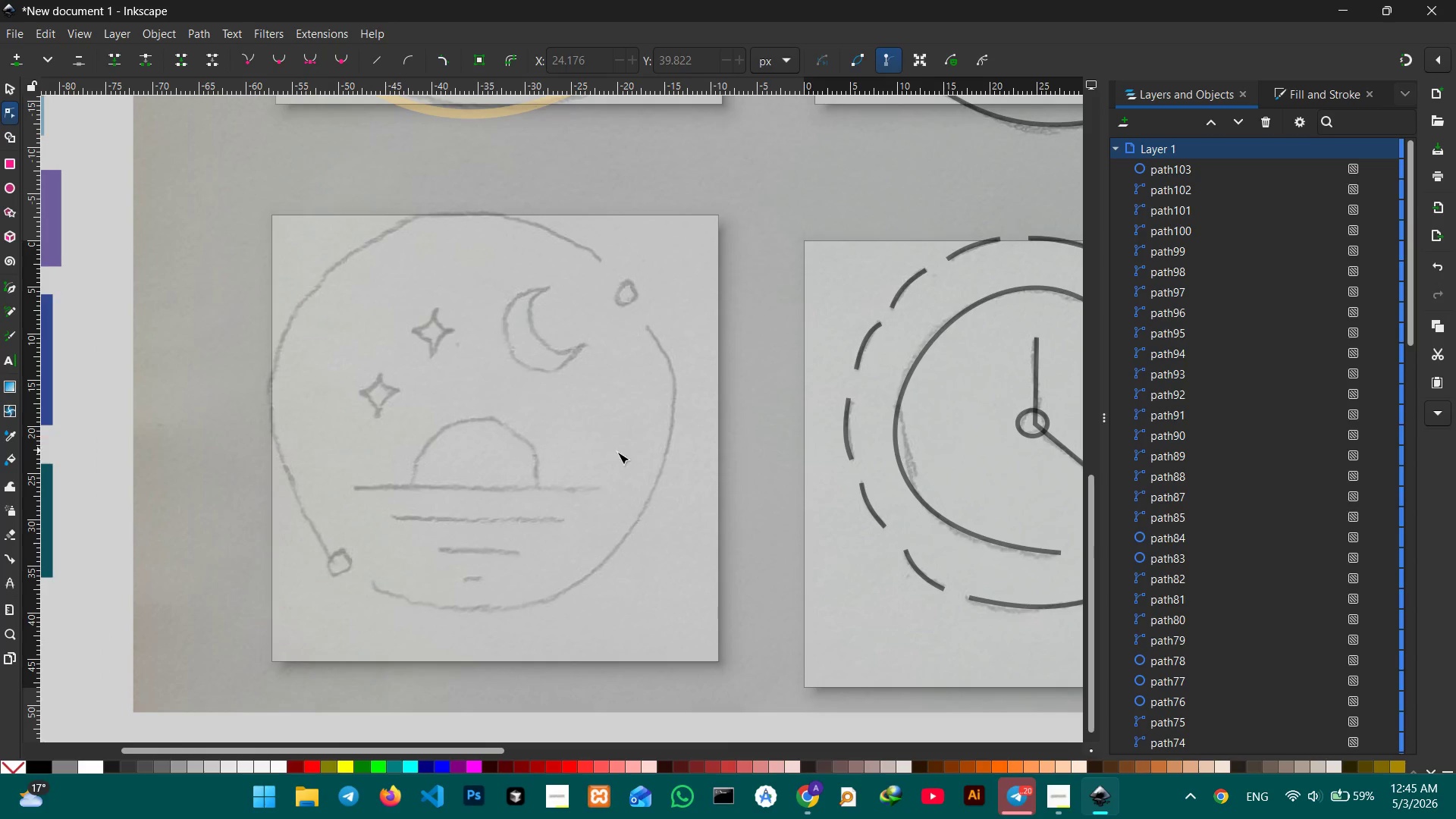 
hold_key(key=Space, duration=1.38)
 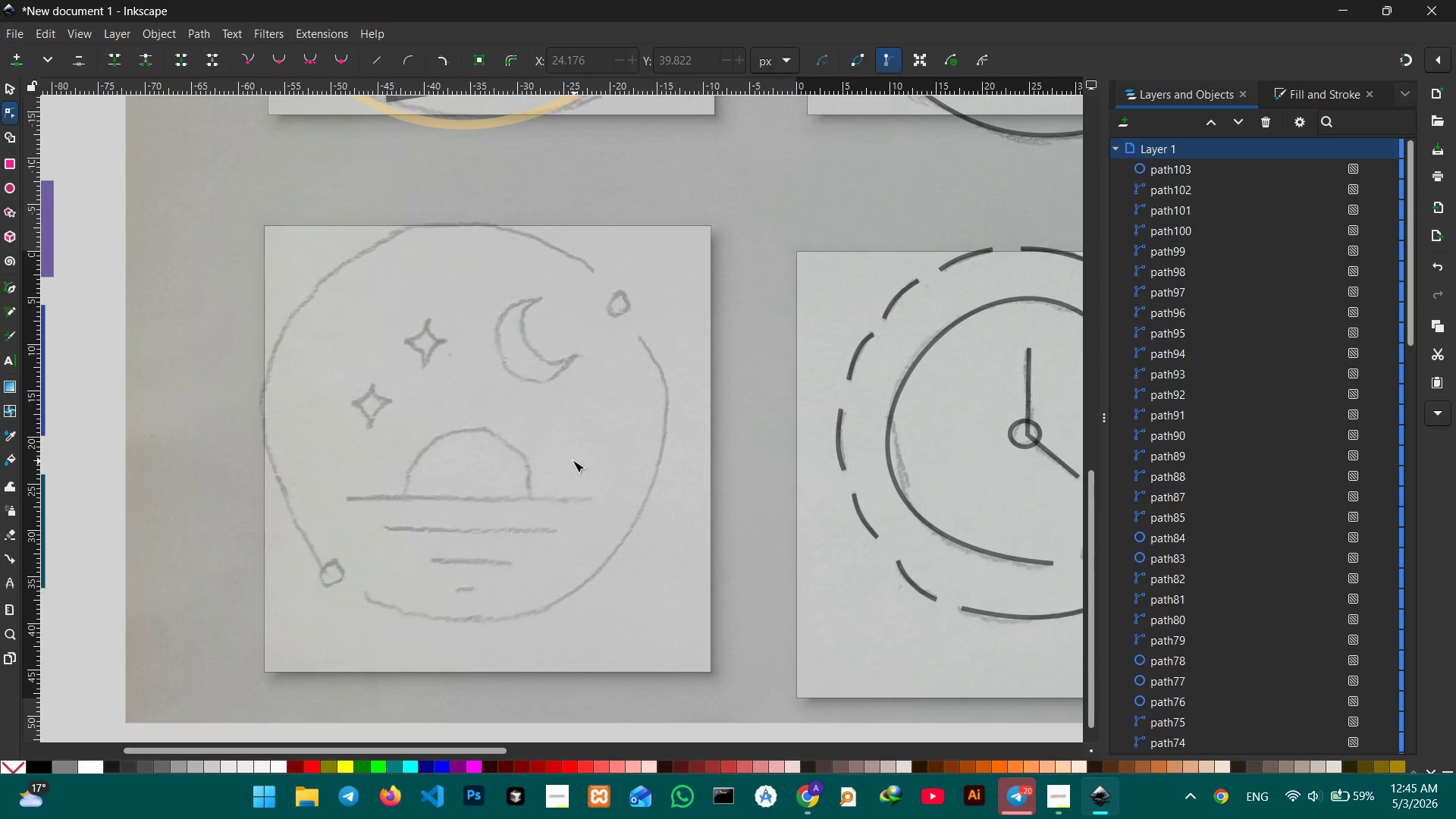 
left_click_drag(start_coordinate=[604, 459], to_coordinate=[596, 466])